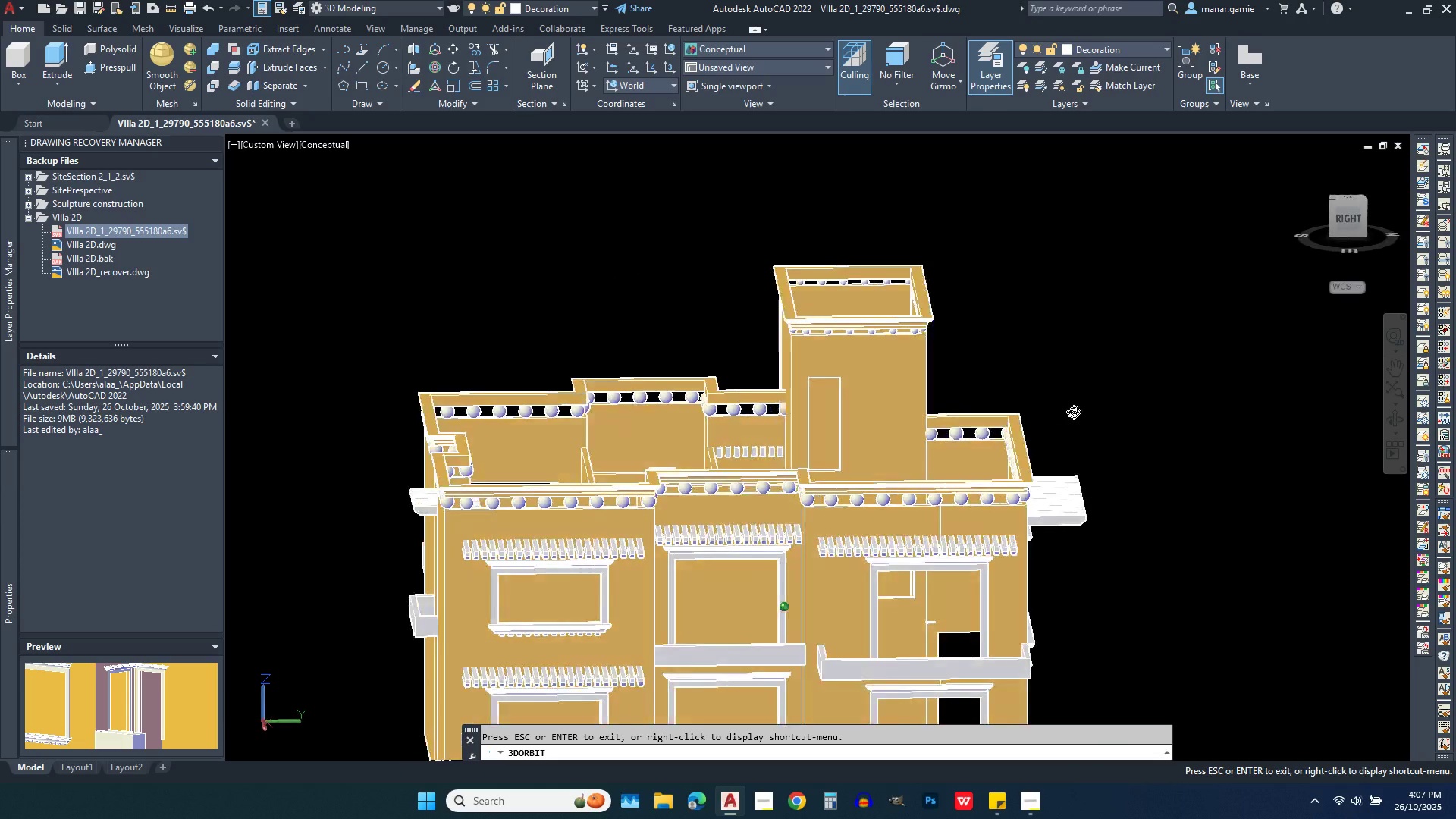 
key(Escape)
 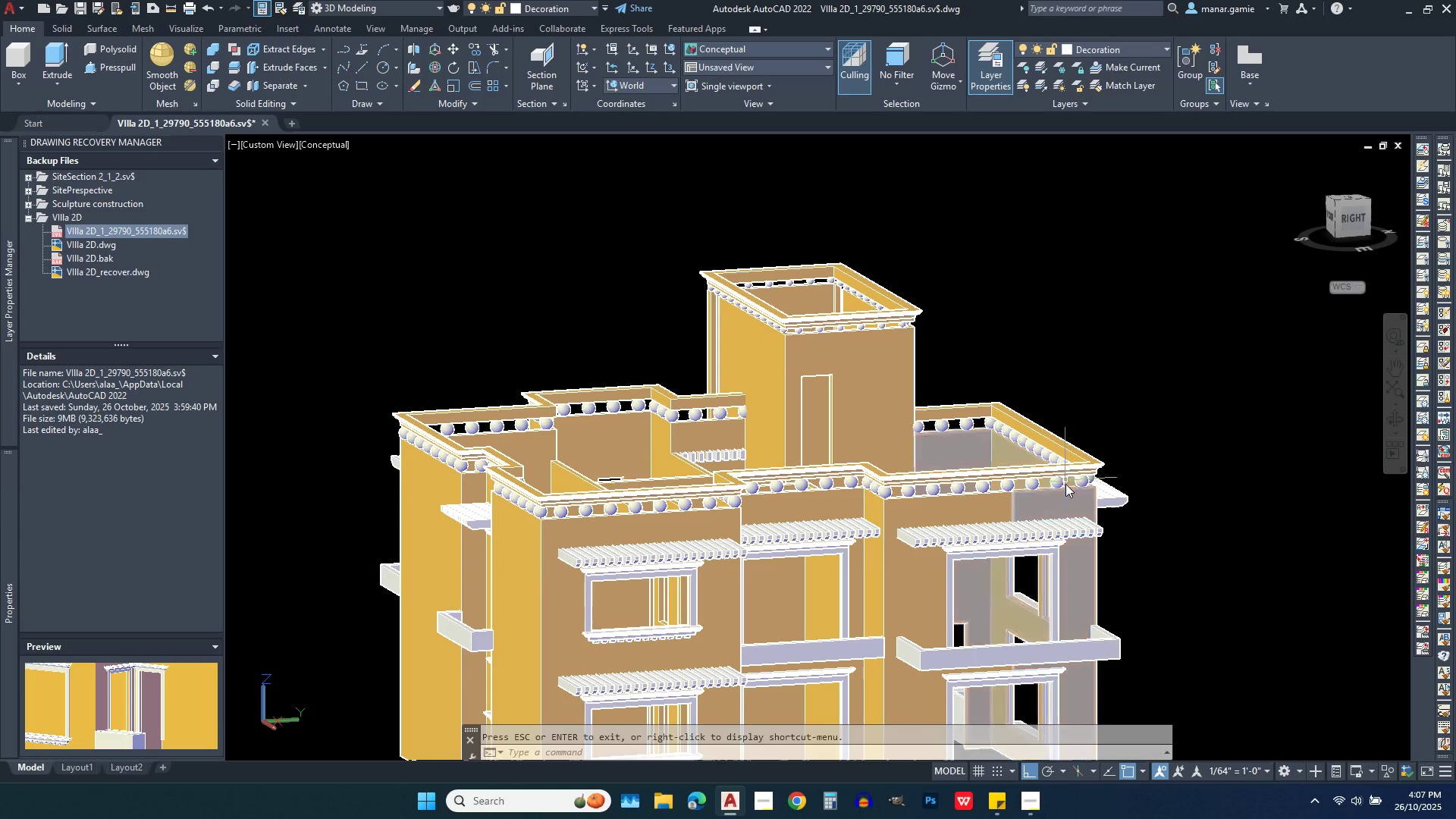 
key(Escape)
 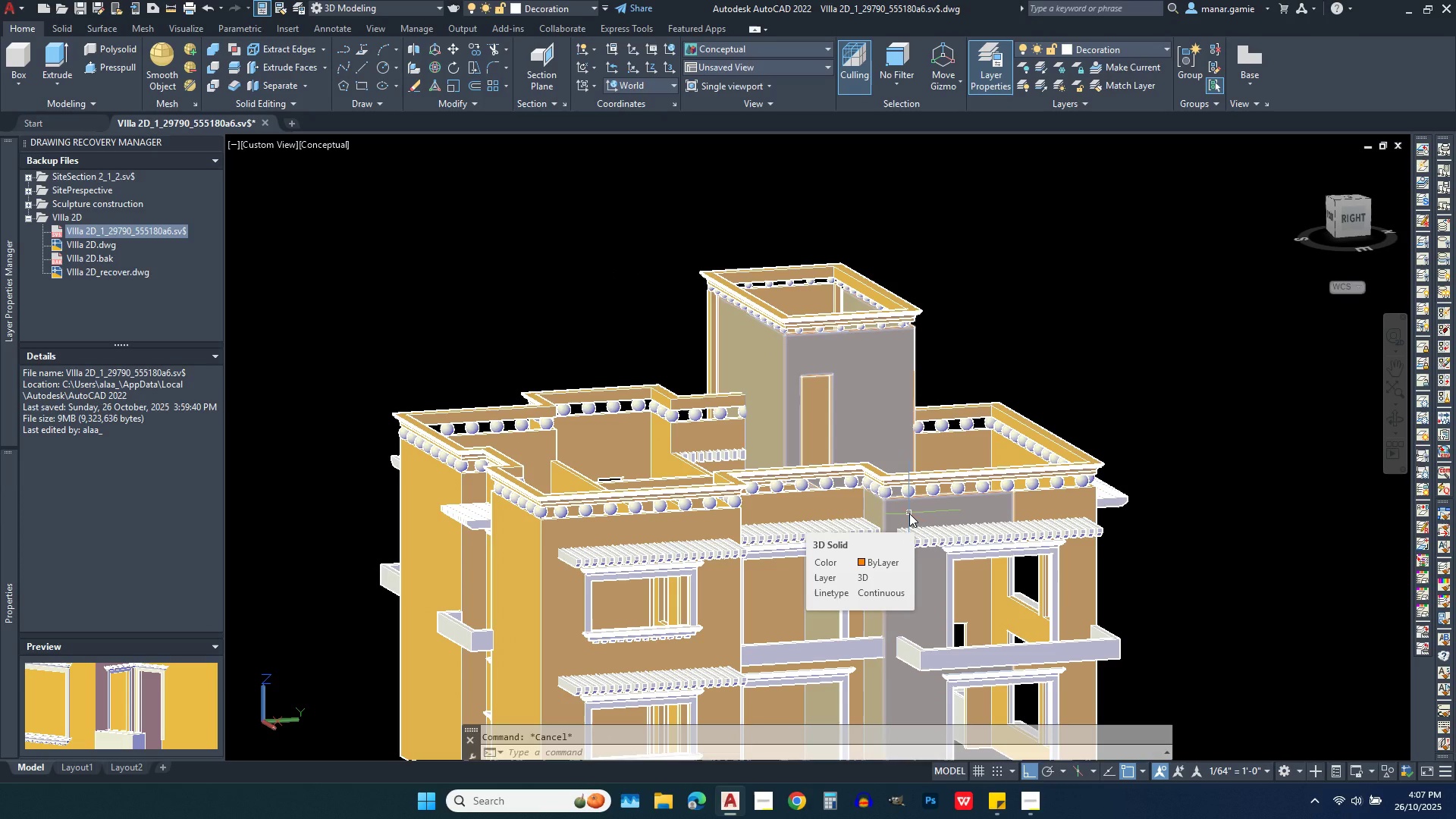 
mouse_move([1023, 516])
 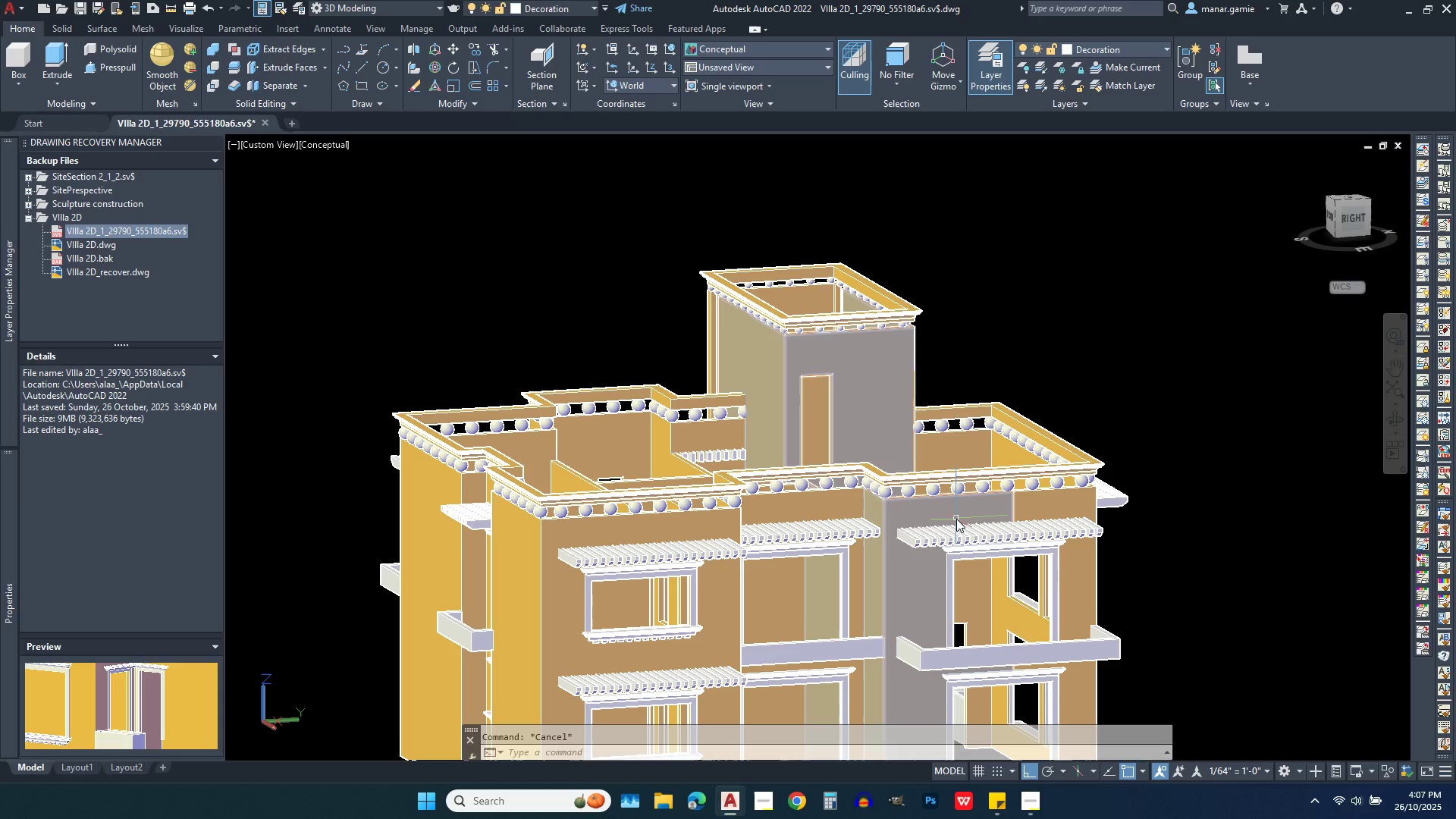 
mouse_move([1007, 508])
 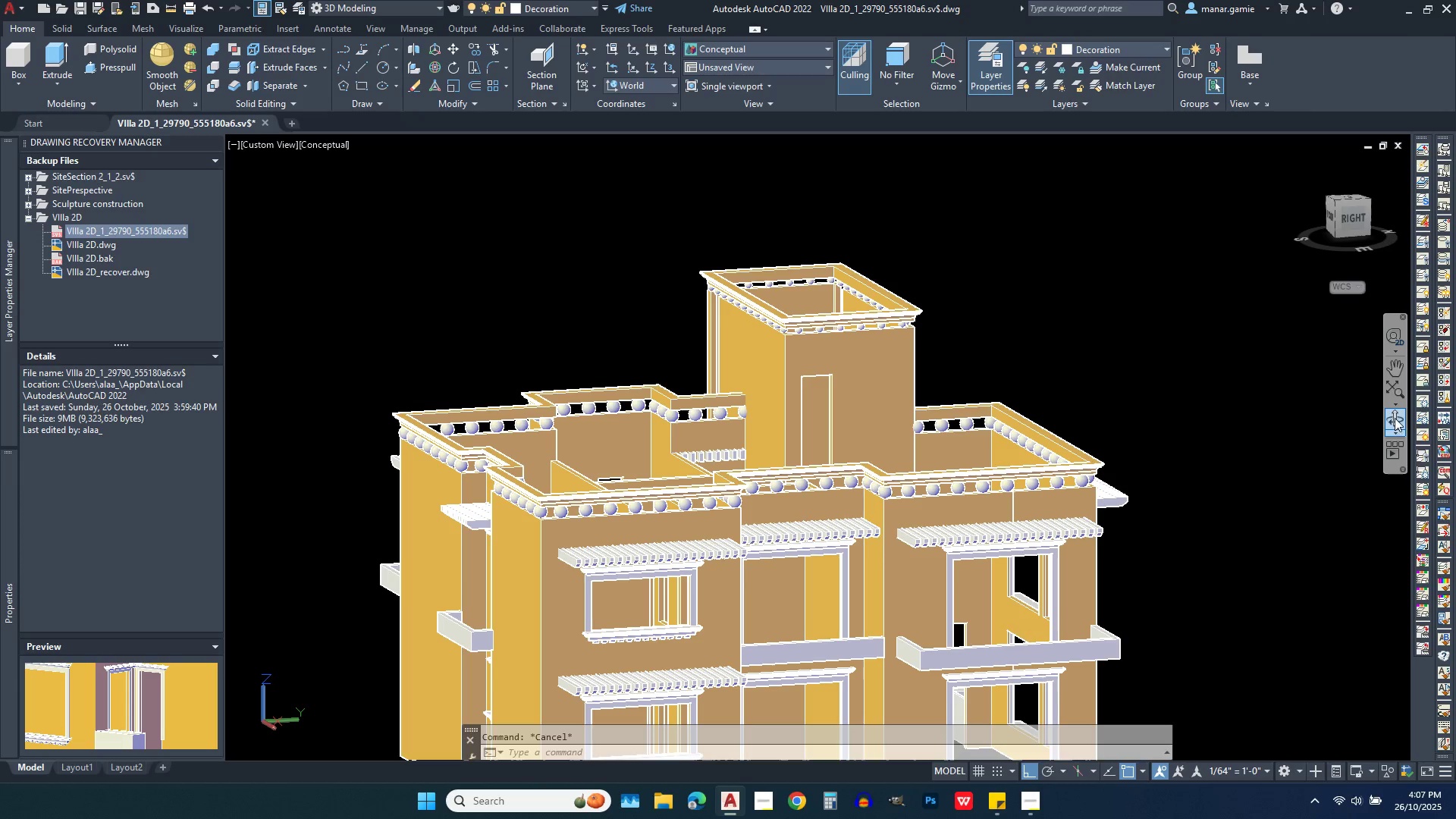 
left_click([1395, 418])
 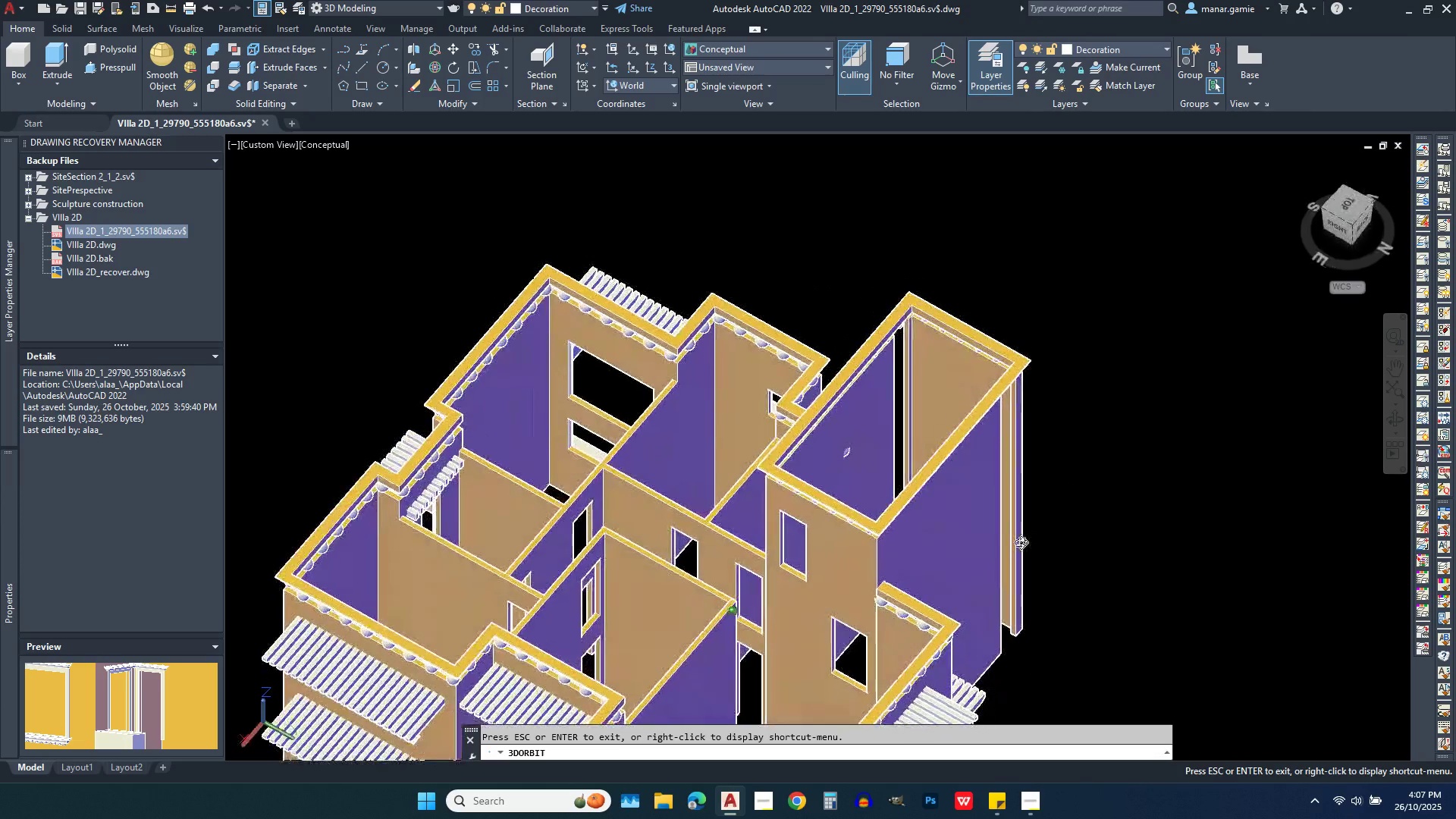 
scroll: coordinate [978, 303], scroll_direction: down, amount: 10.0
 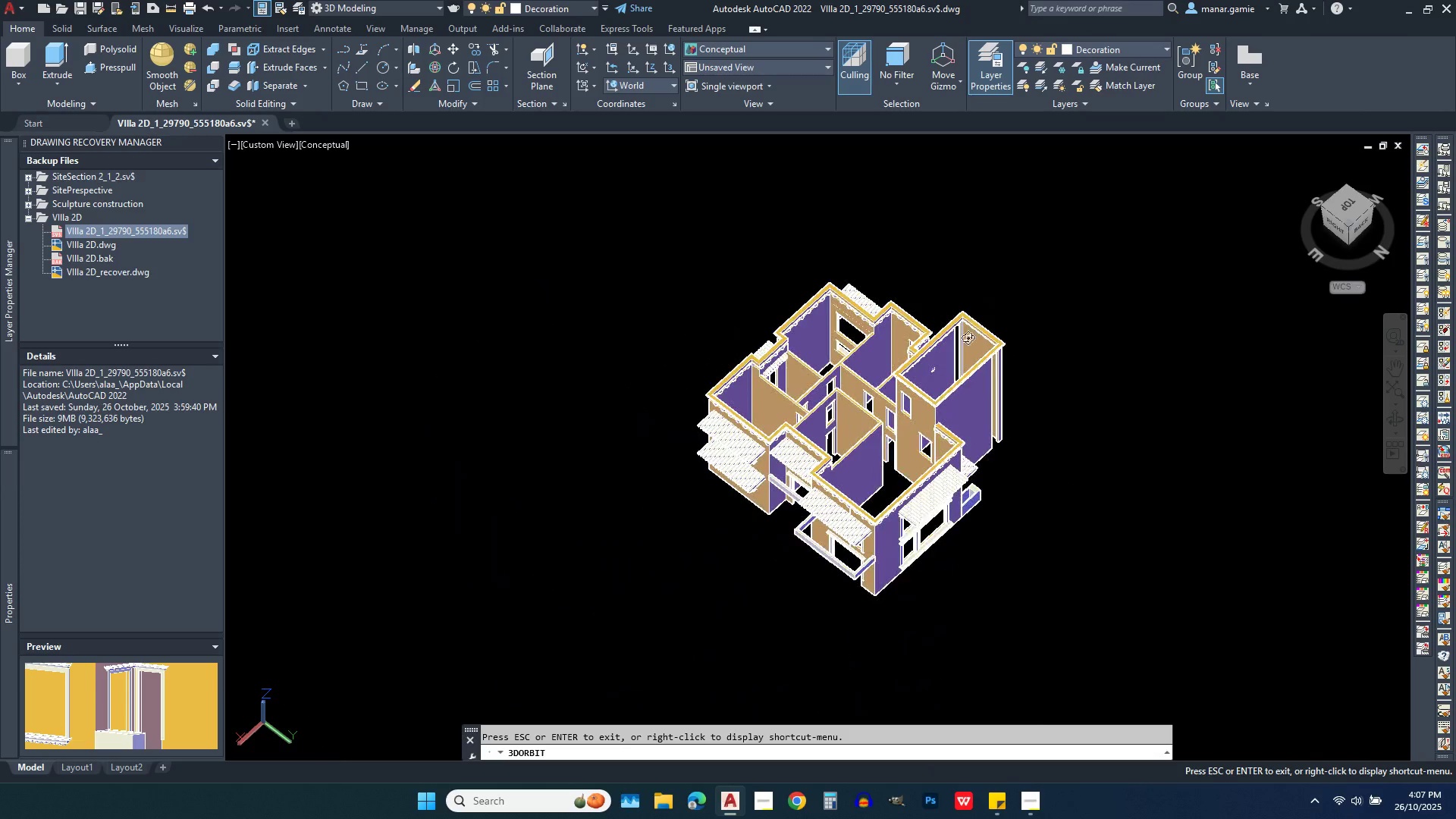 
key(Escape)
 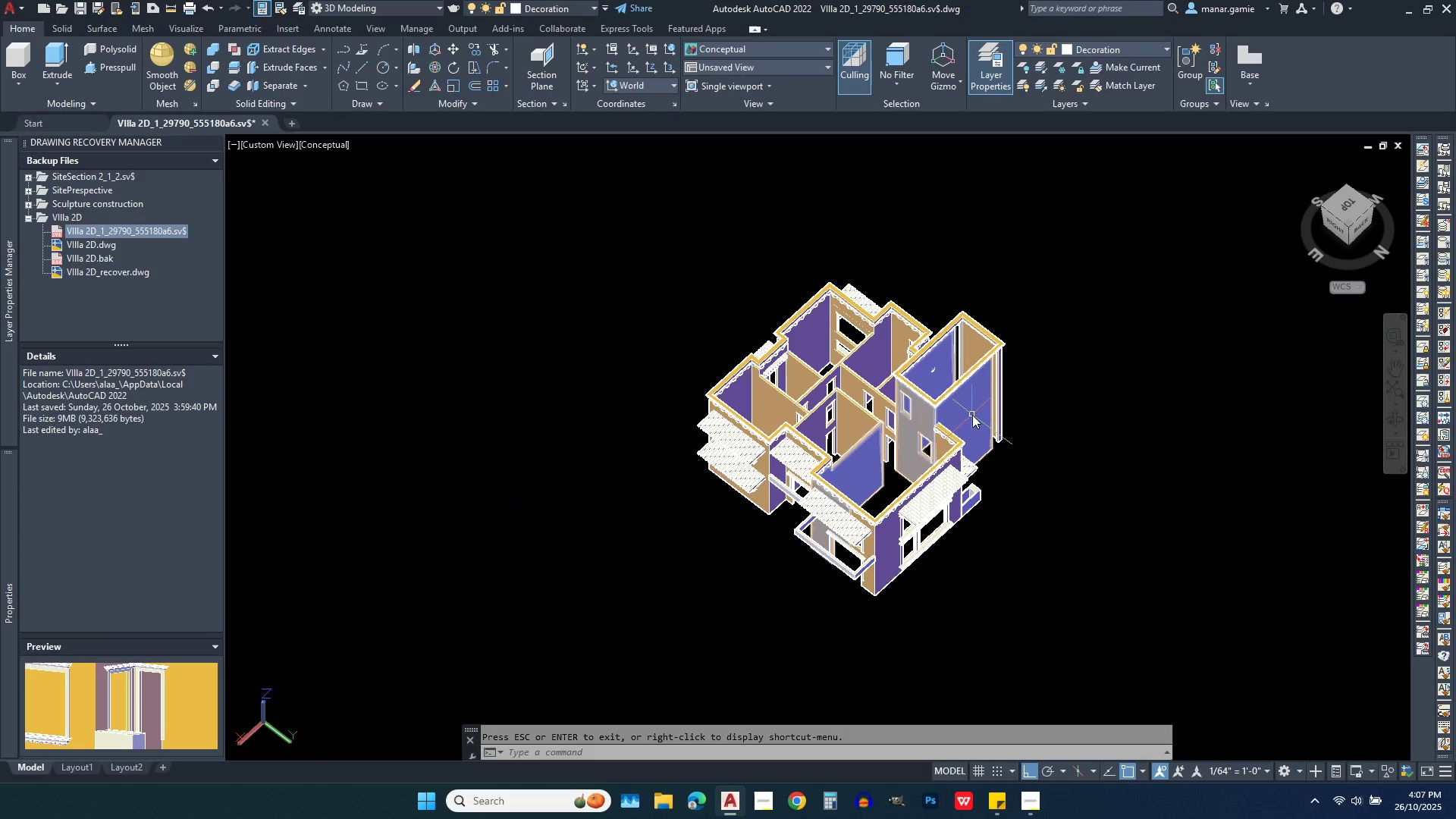 
left_click([972, 415])
 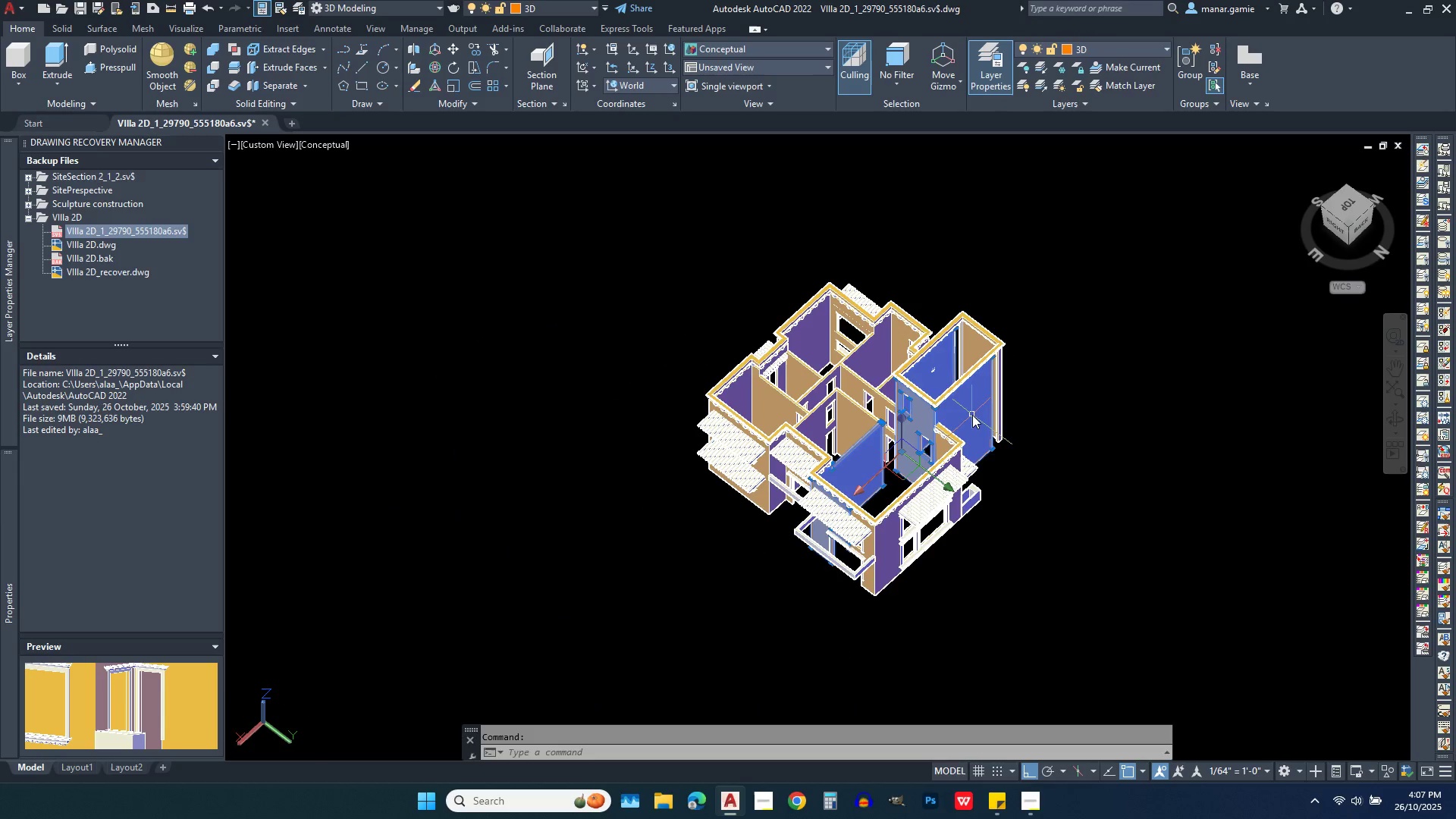 
scroll: coordinate [972, 417], scroll_direction: up, amount: 4.0
 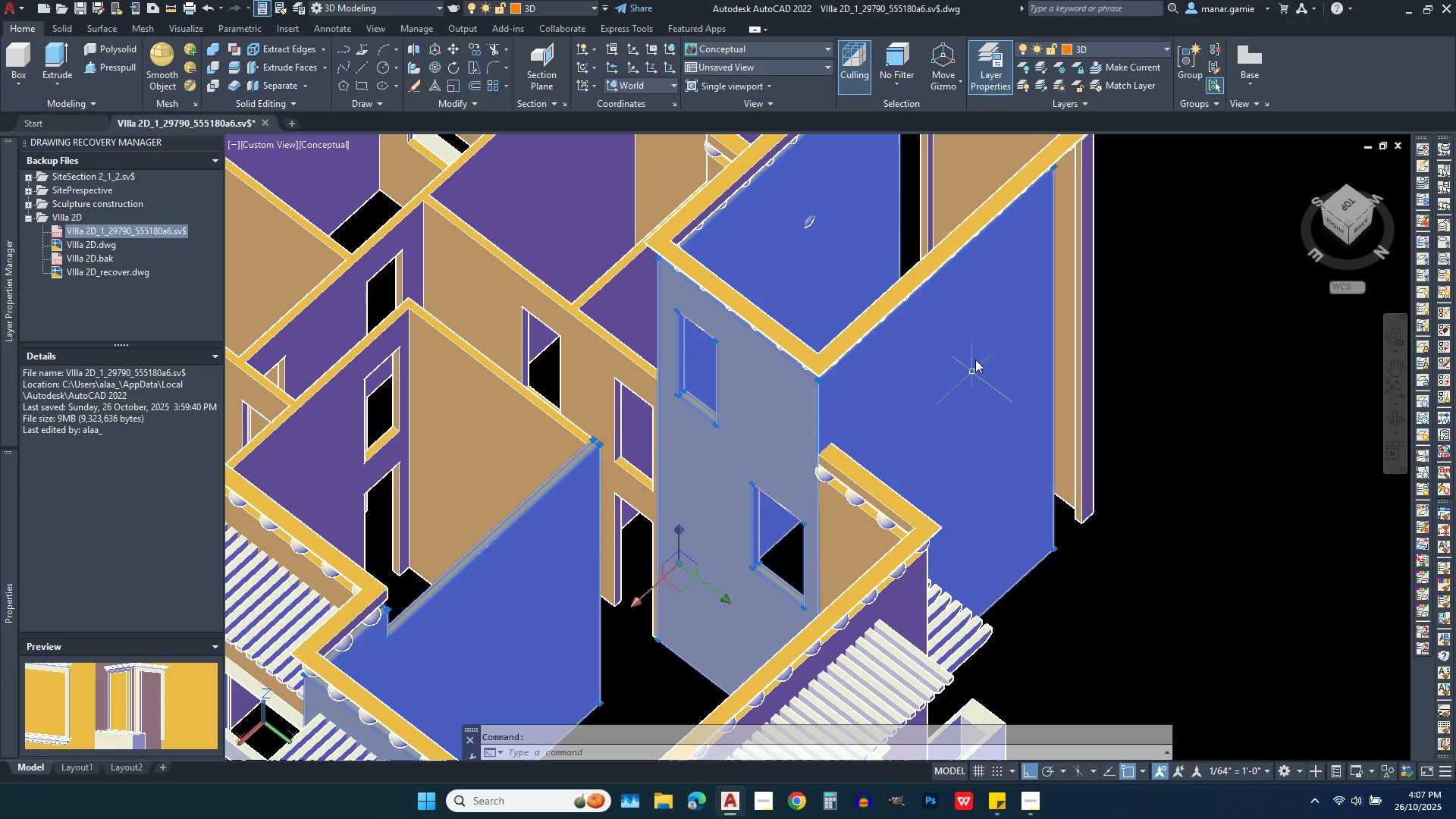 
scroll: coordinate [975, 303], scroll_direction: down, amount: 1.0
 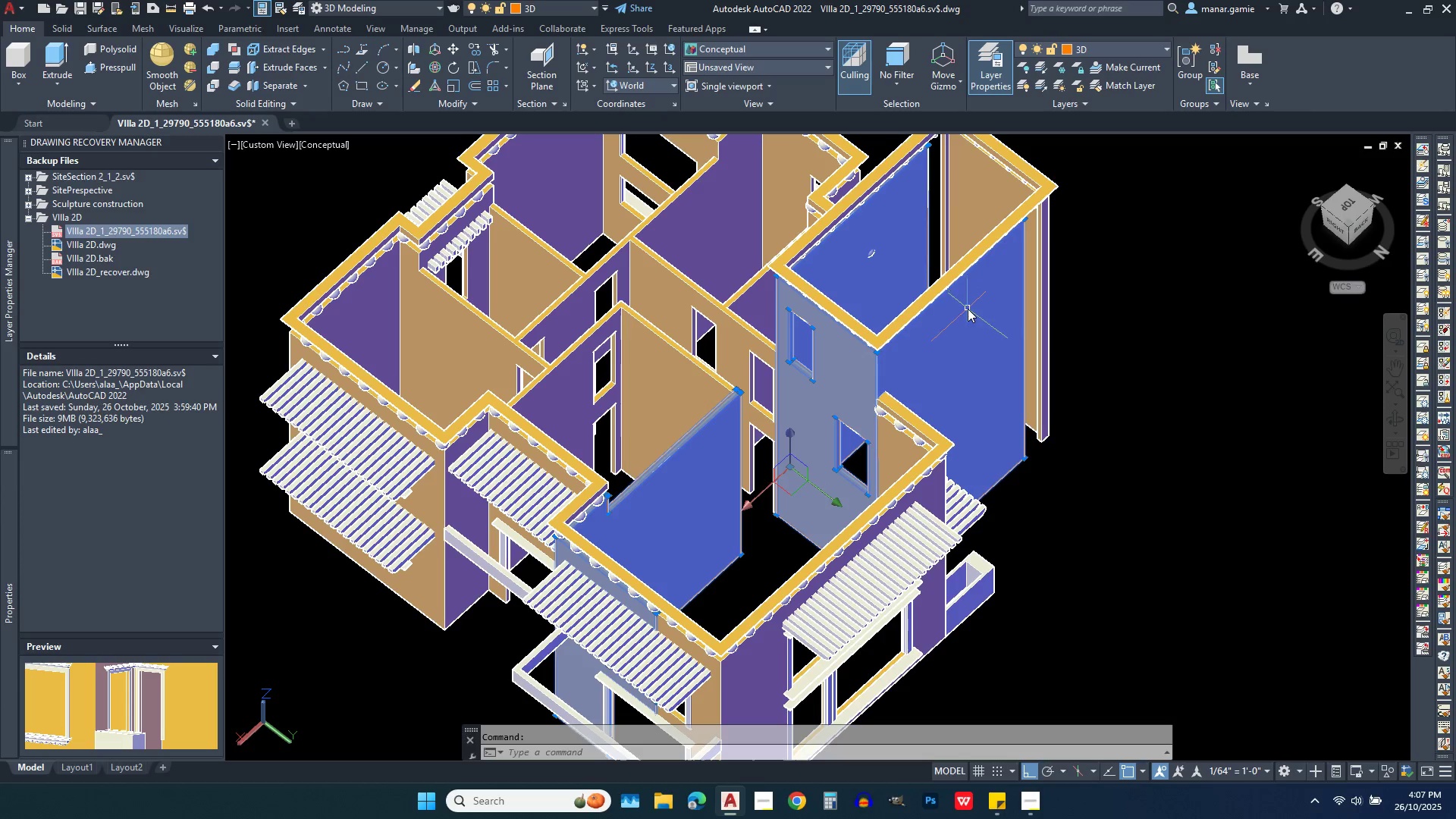 
key(Escape)
 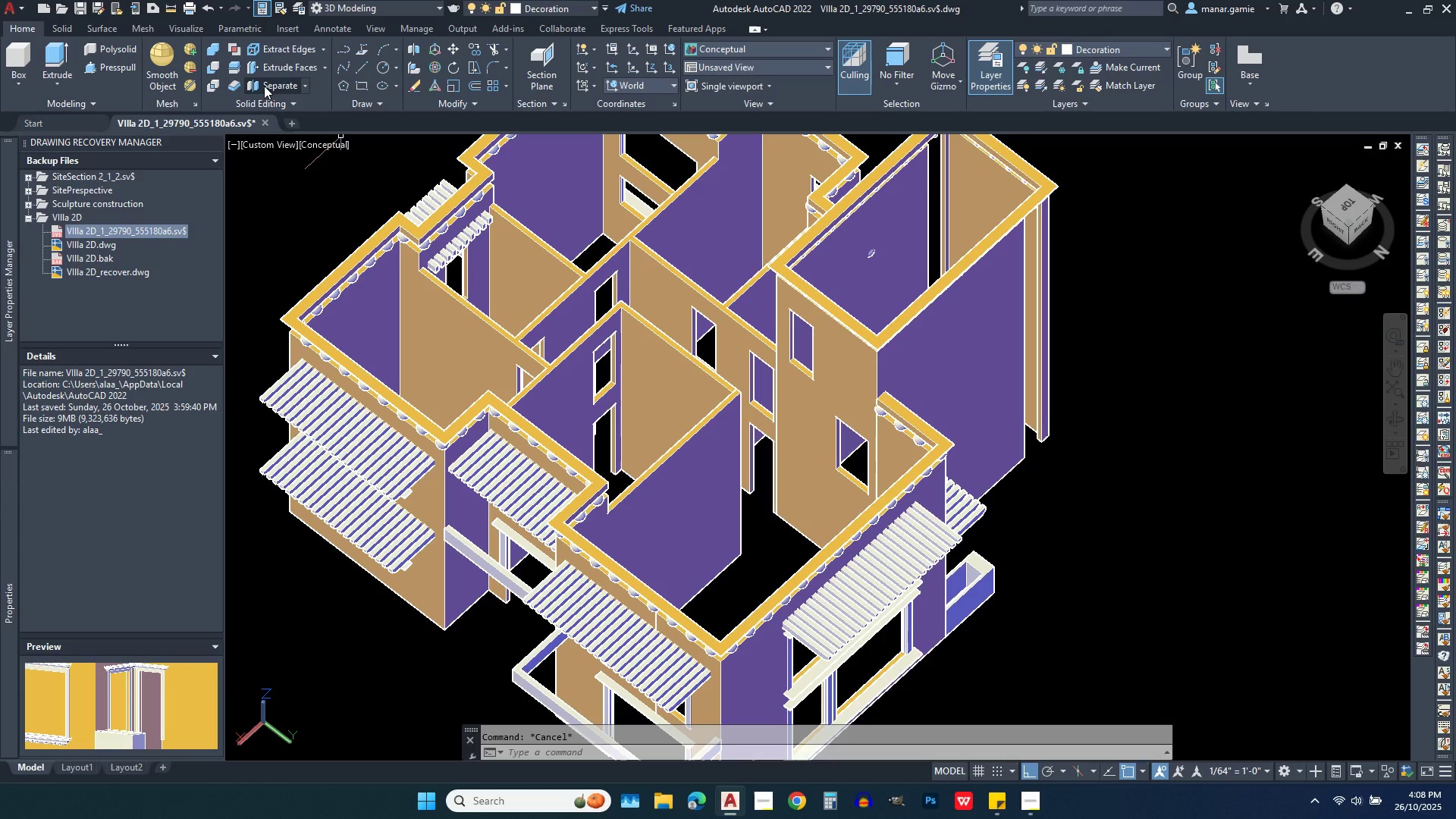 
left_click([264, 86])
 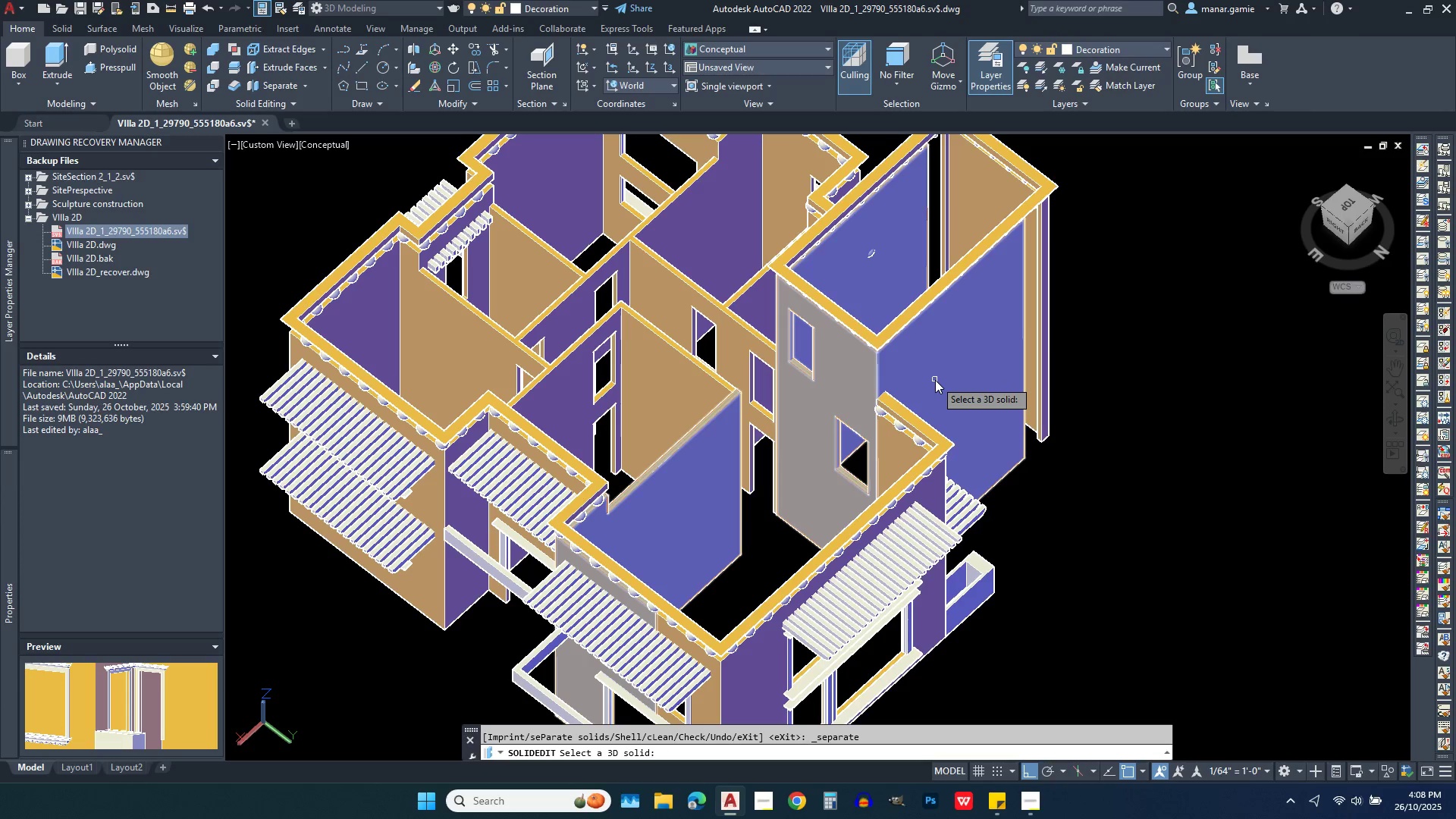 
left_click([935, 380])
 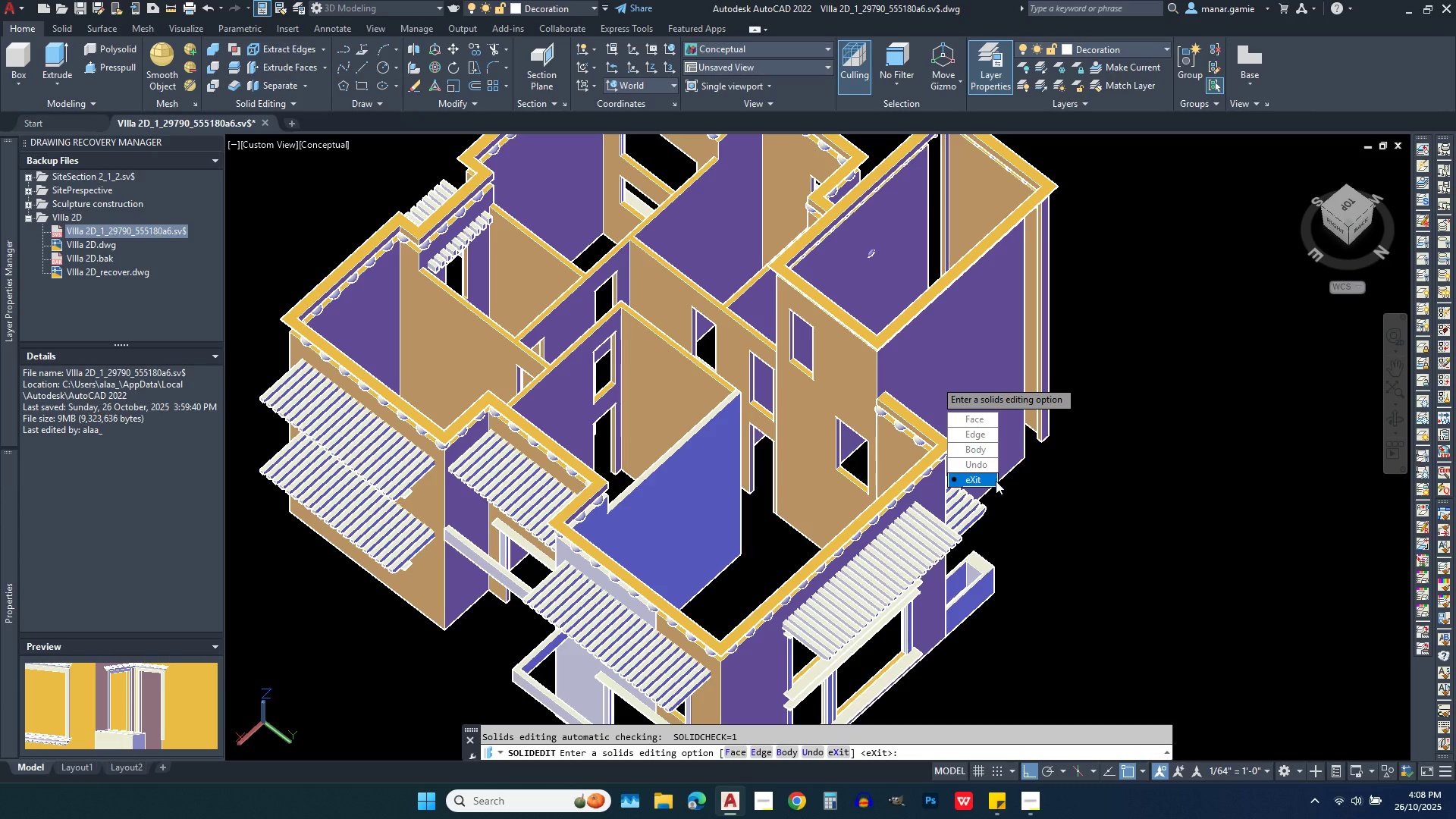 
wait(7.29)
 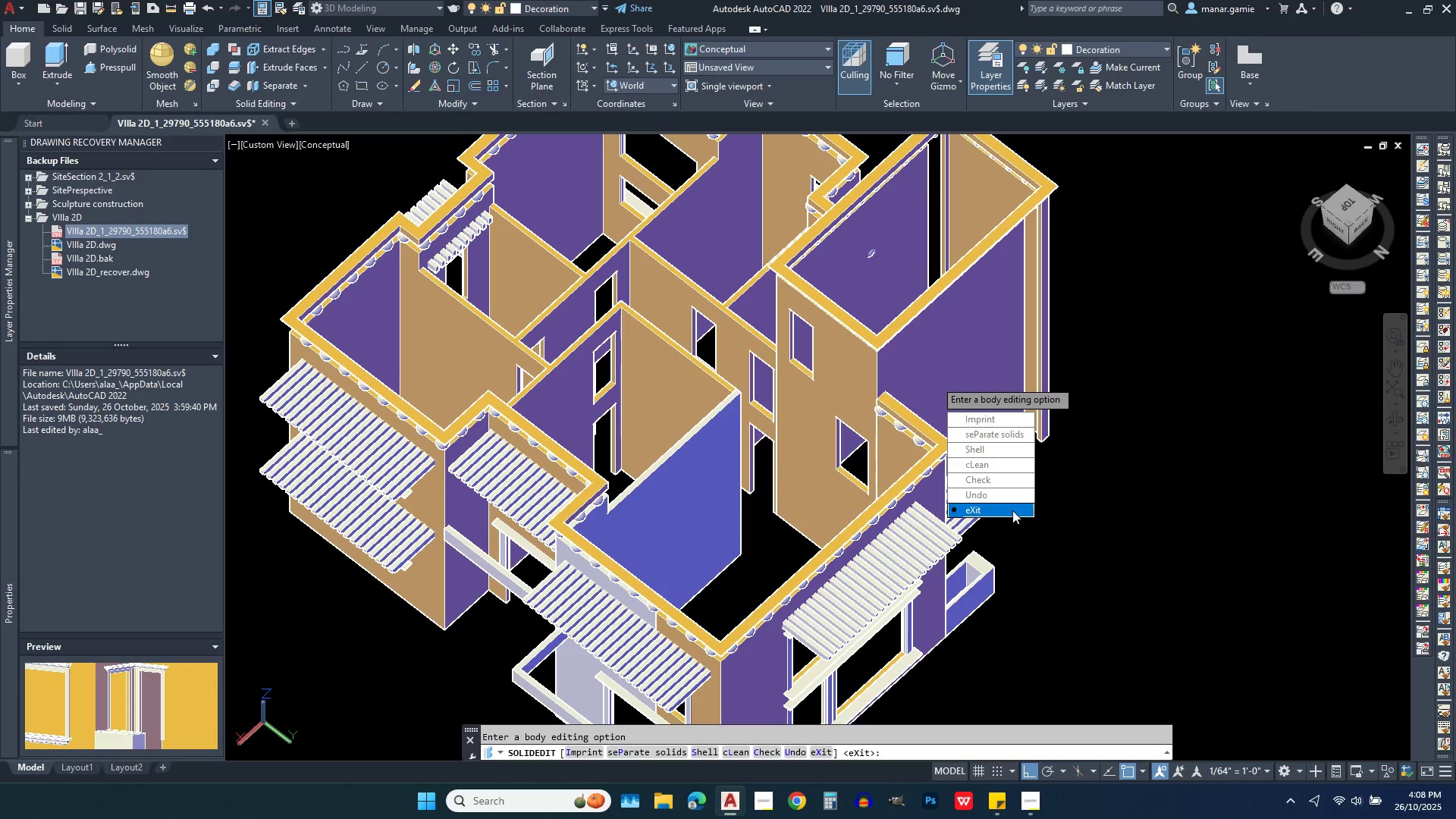 
key(Escape)
 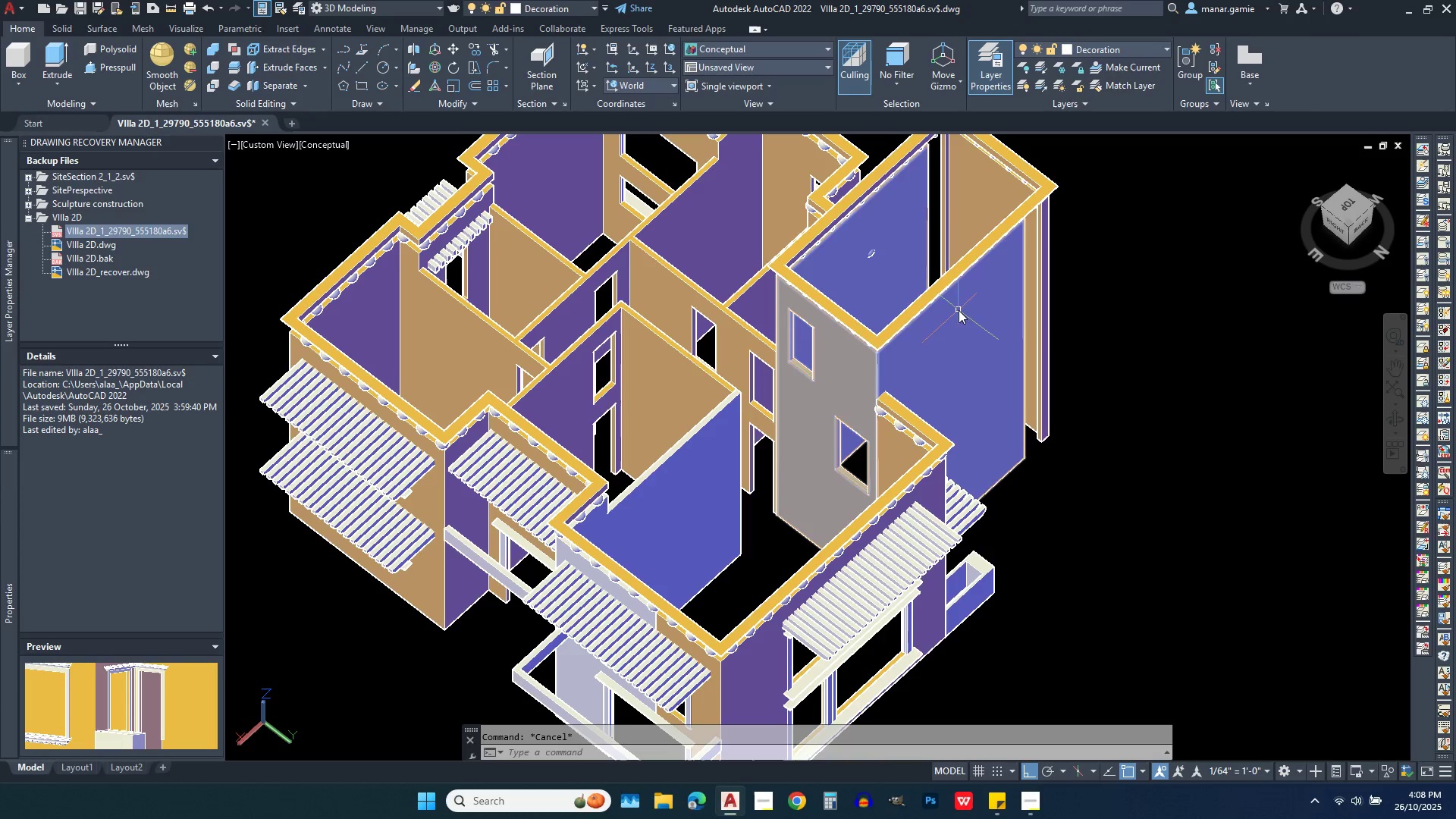 
left_click([959, 310])
 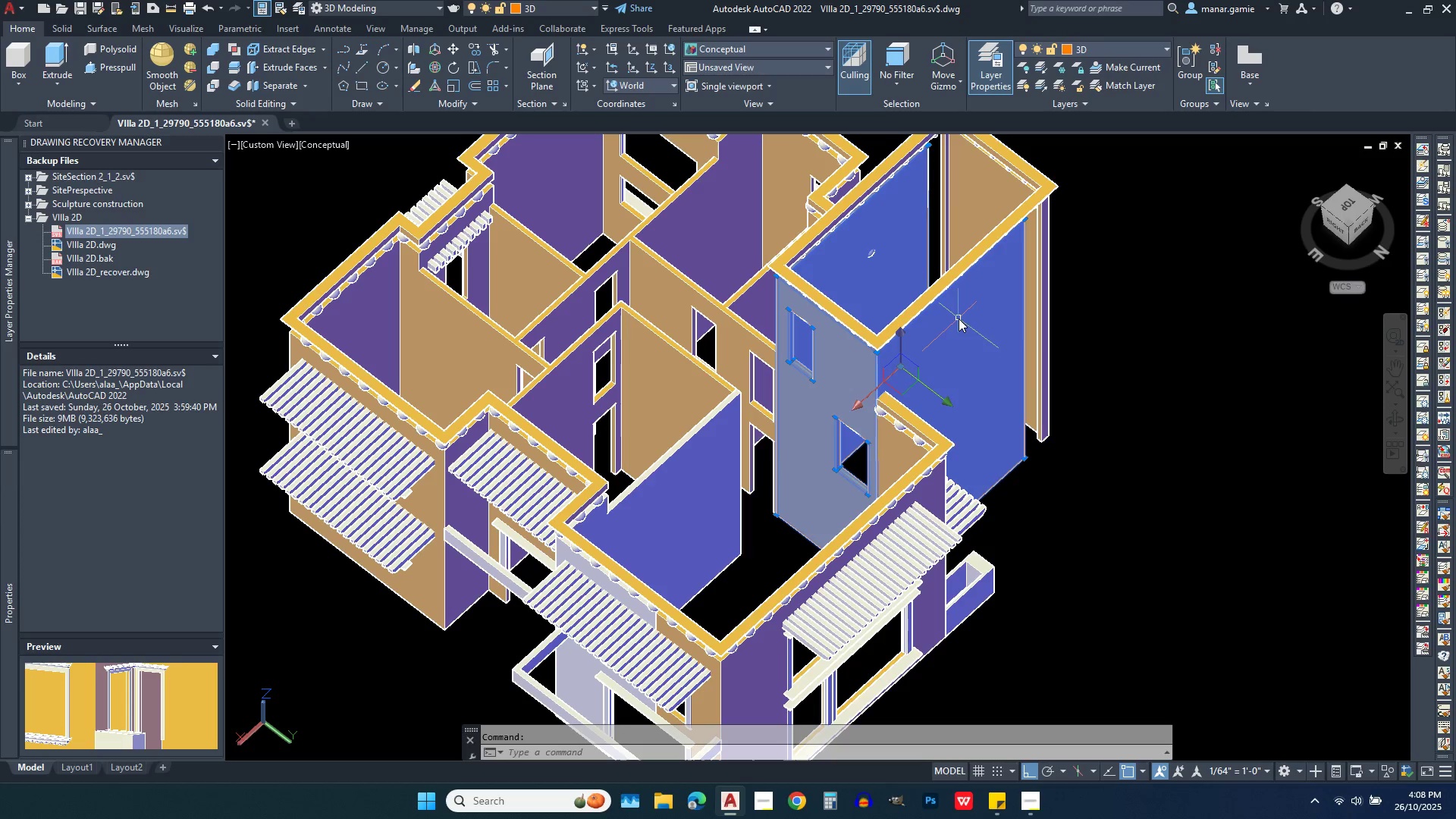 
key(Escape)
 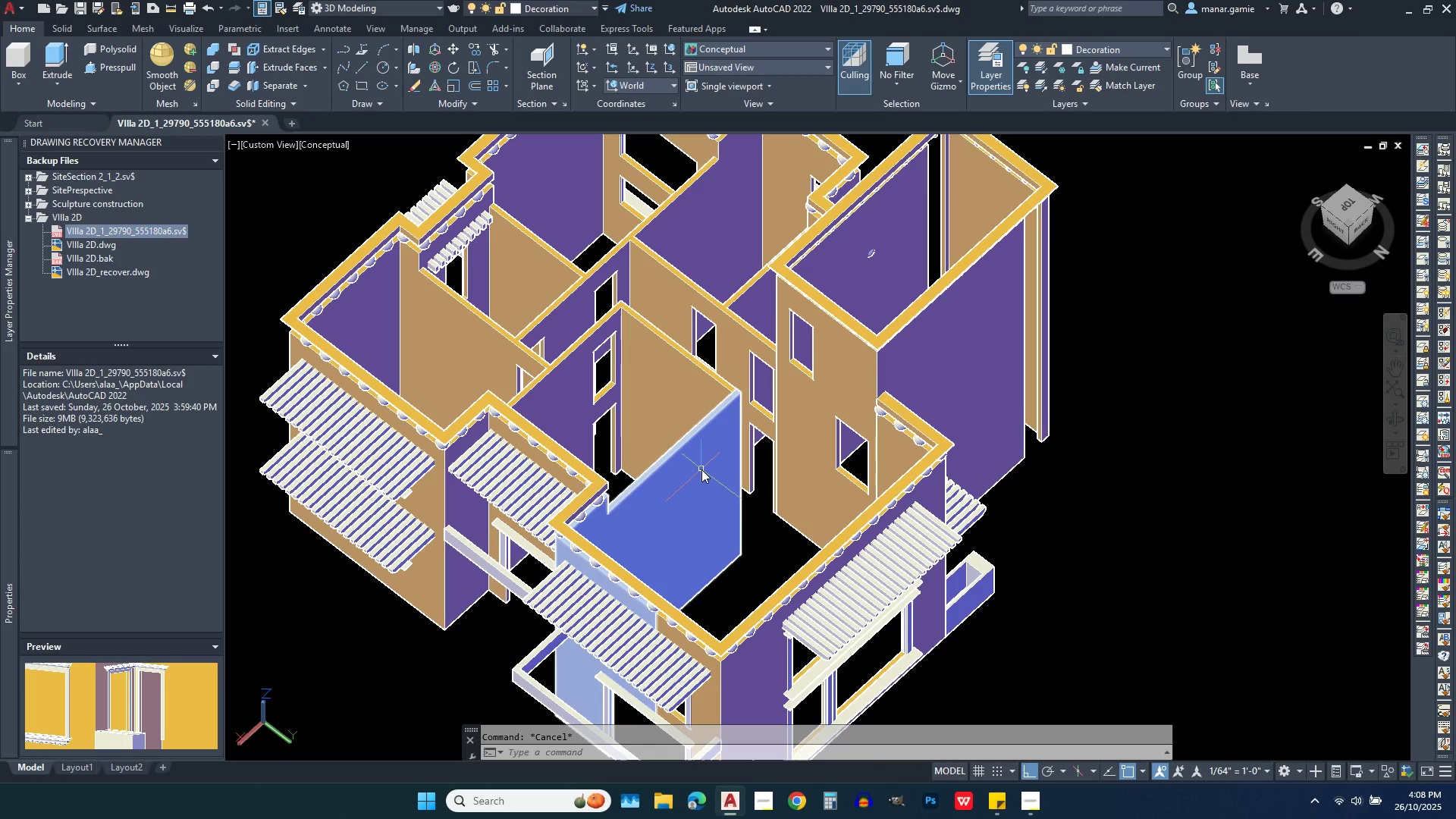 
left_click([701, 469])
 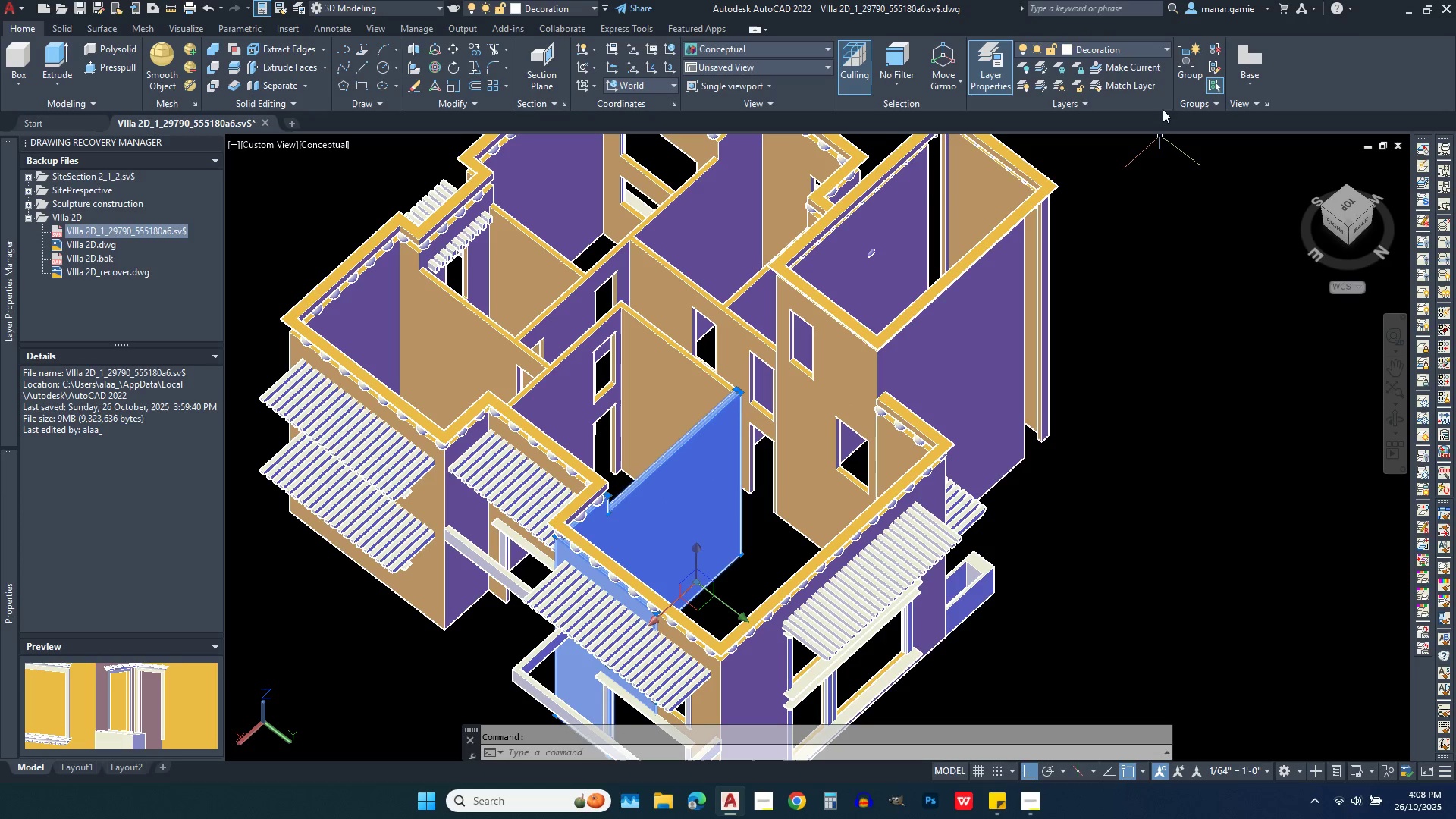 
left_click([1155, 51])
 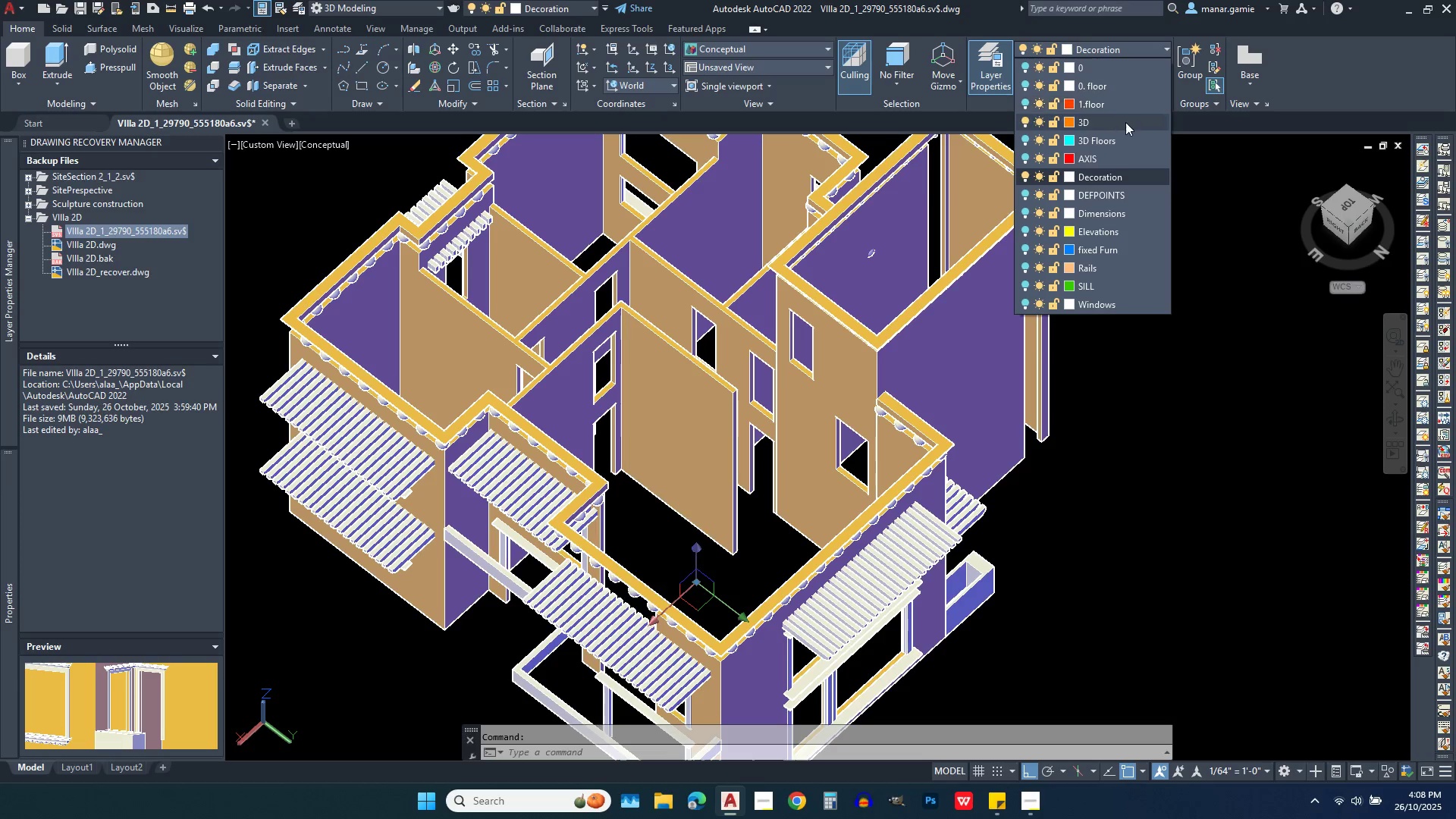 
left_click([1125, 122])
 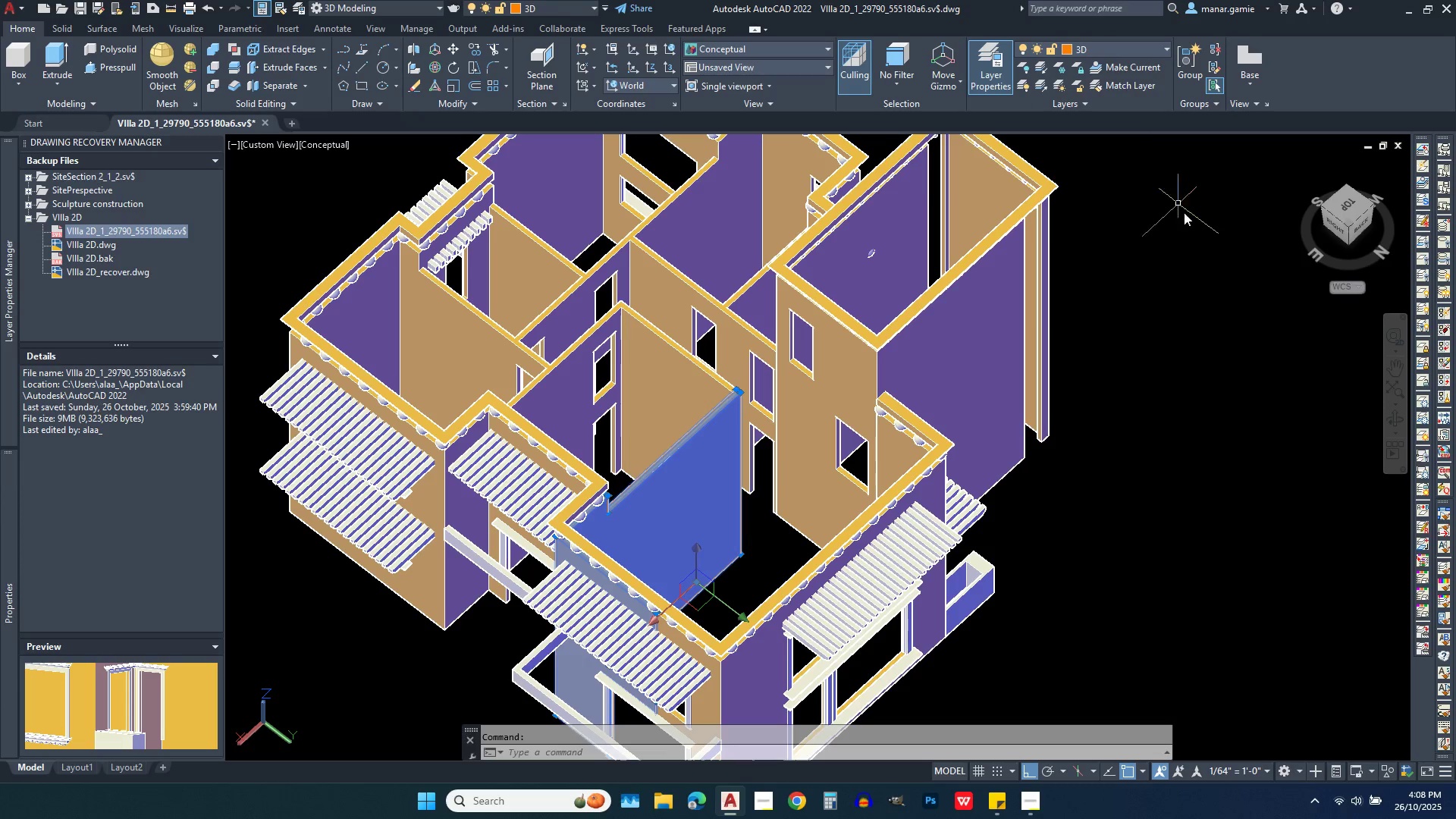 
key(Escape)
 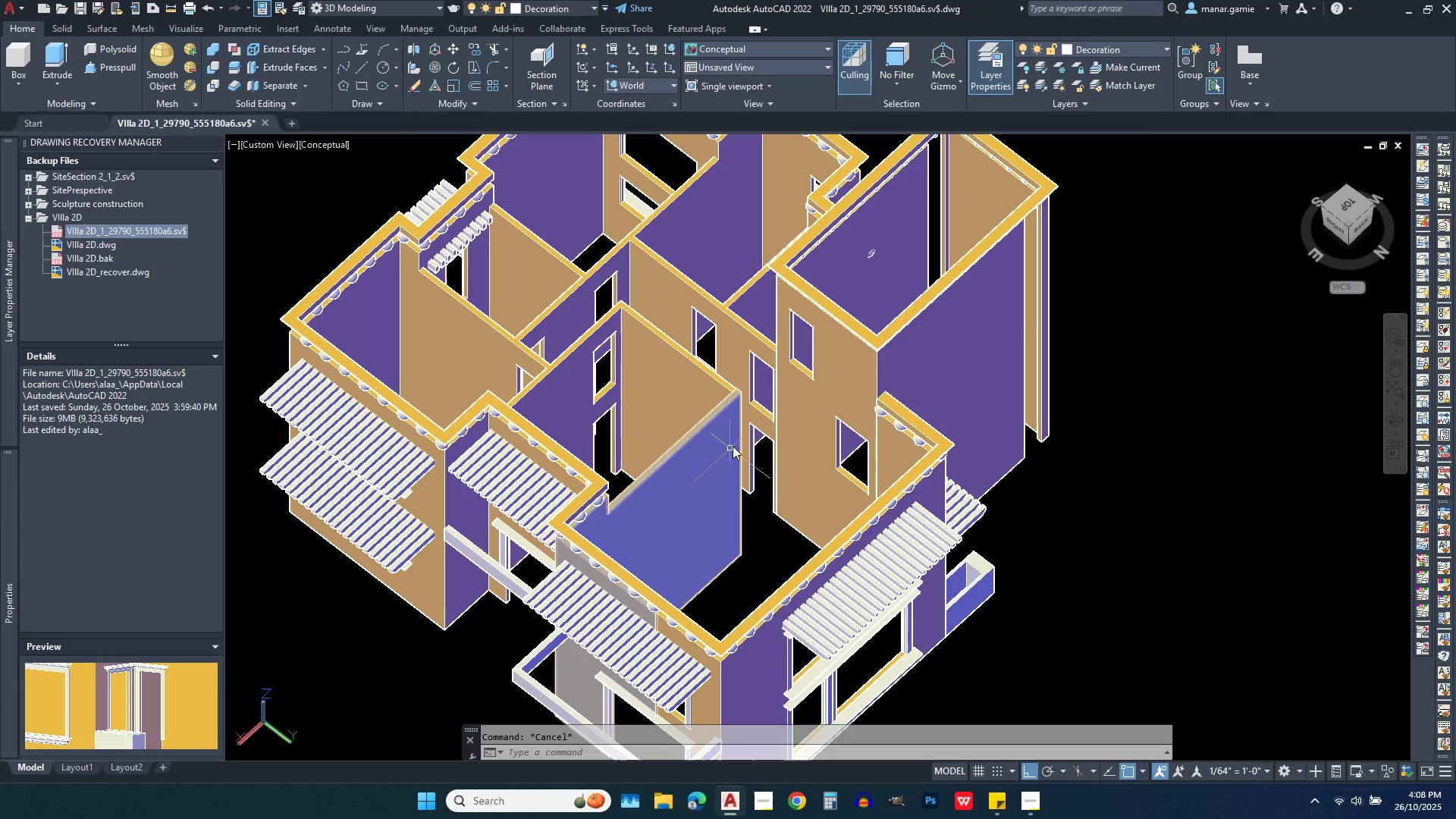 
left_click([725, 457])
 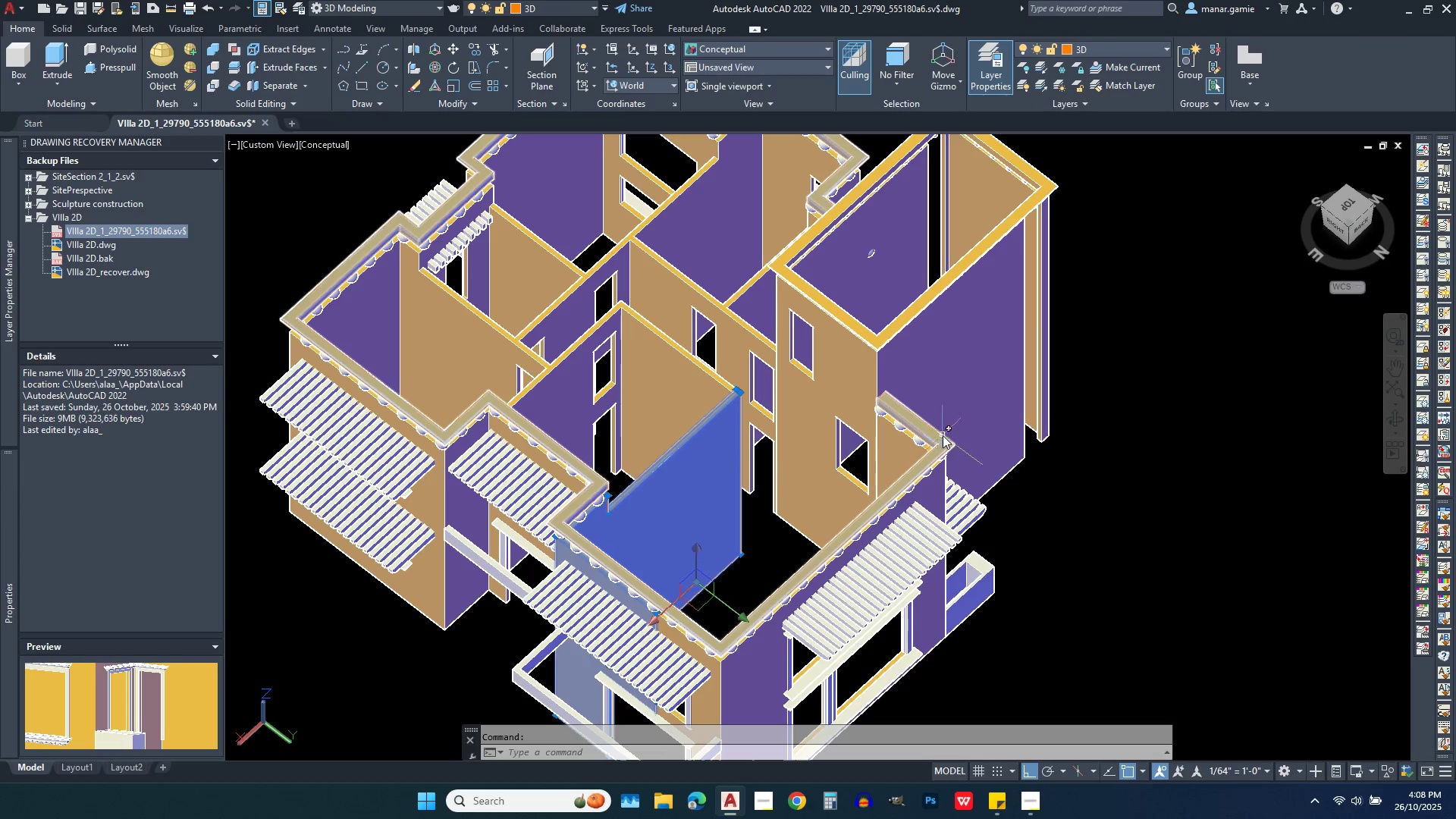 
scroll: coordinate [1128, 249], scroll_direction: down, amount: 2.0
 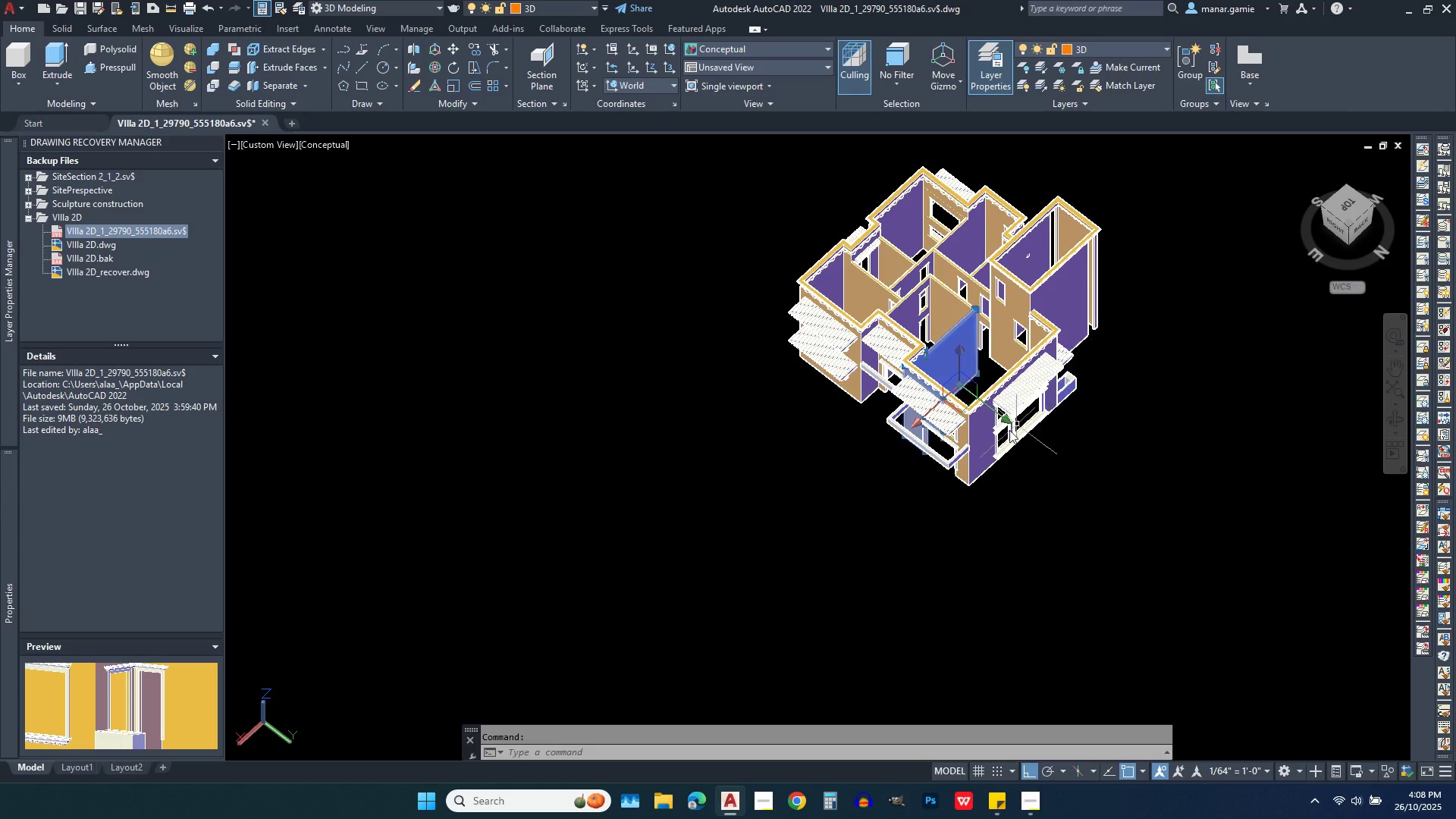 
scroll: coordinate [993, 443], scroll_direction: up, amount: 3.0
 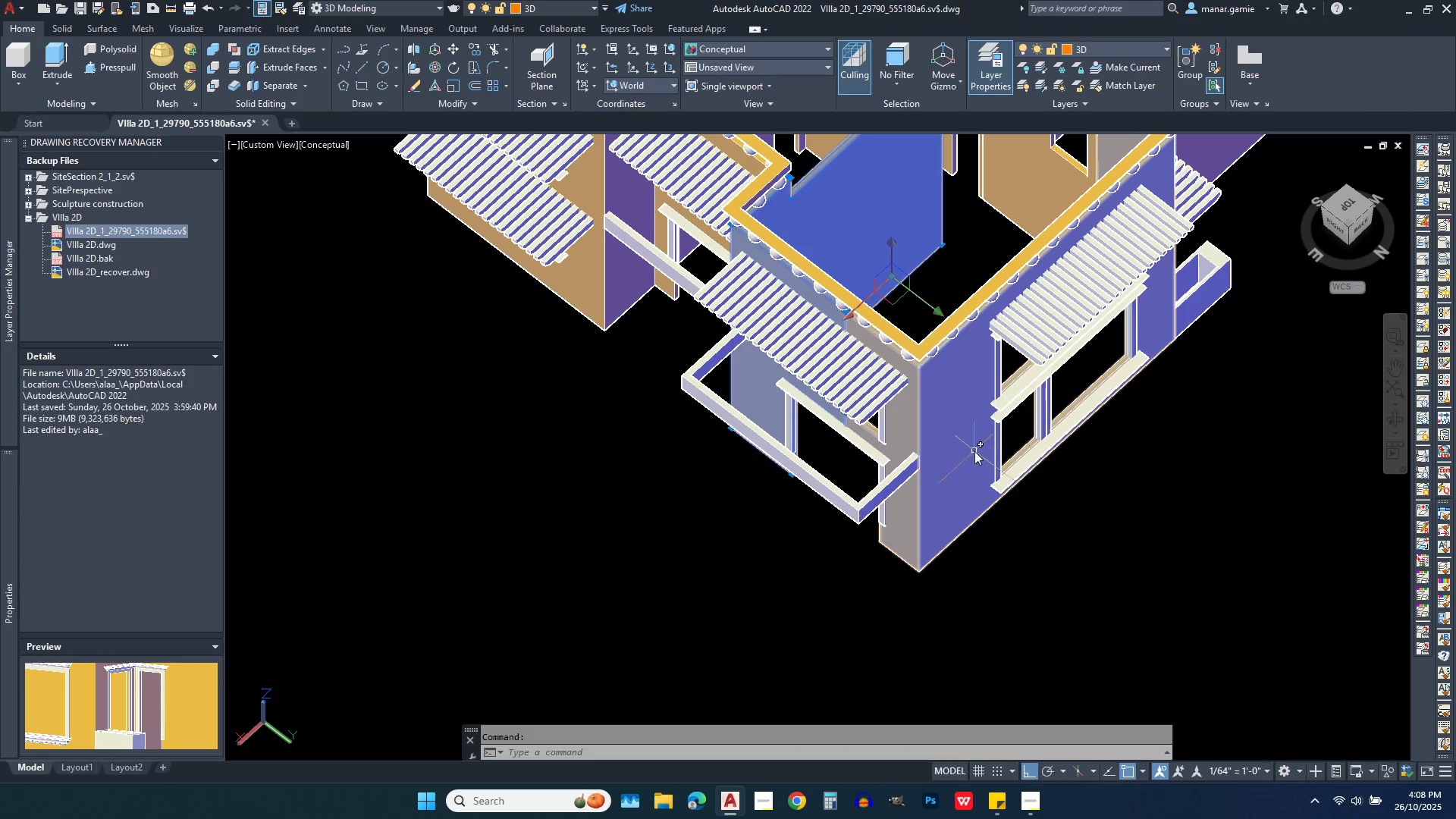 
scroll: coordinate [974, 453], scroll_direction: down, amount: 1.0
 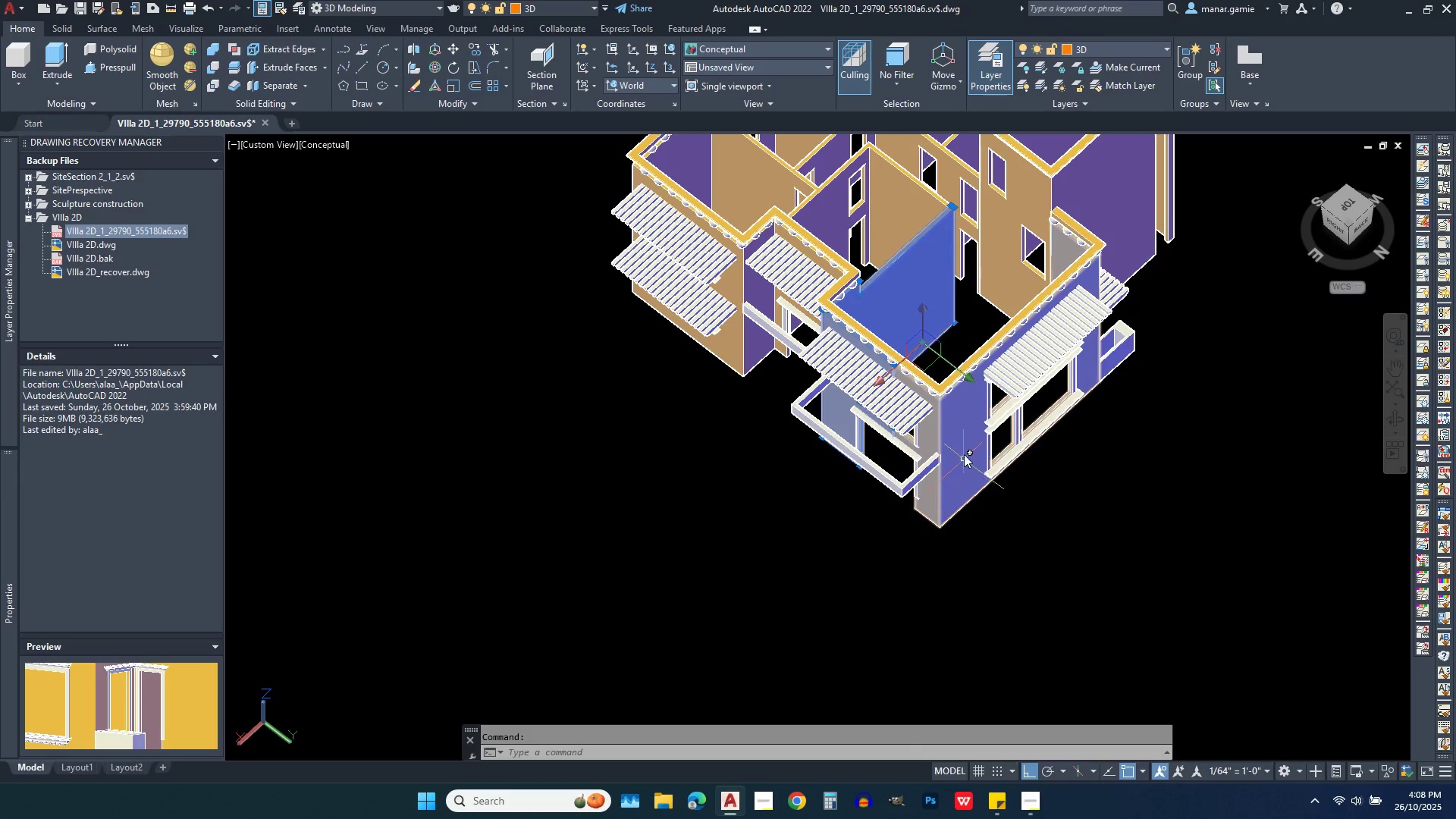 
key(Escape)
 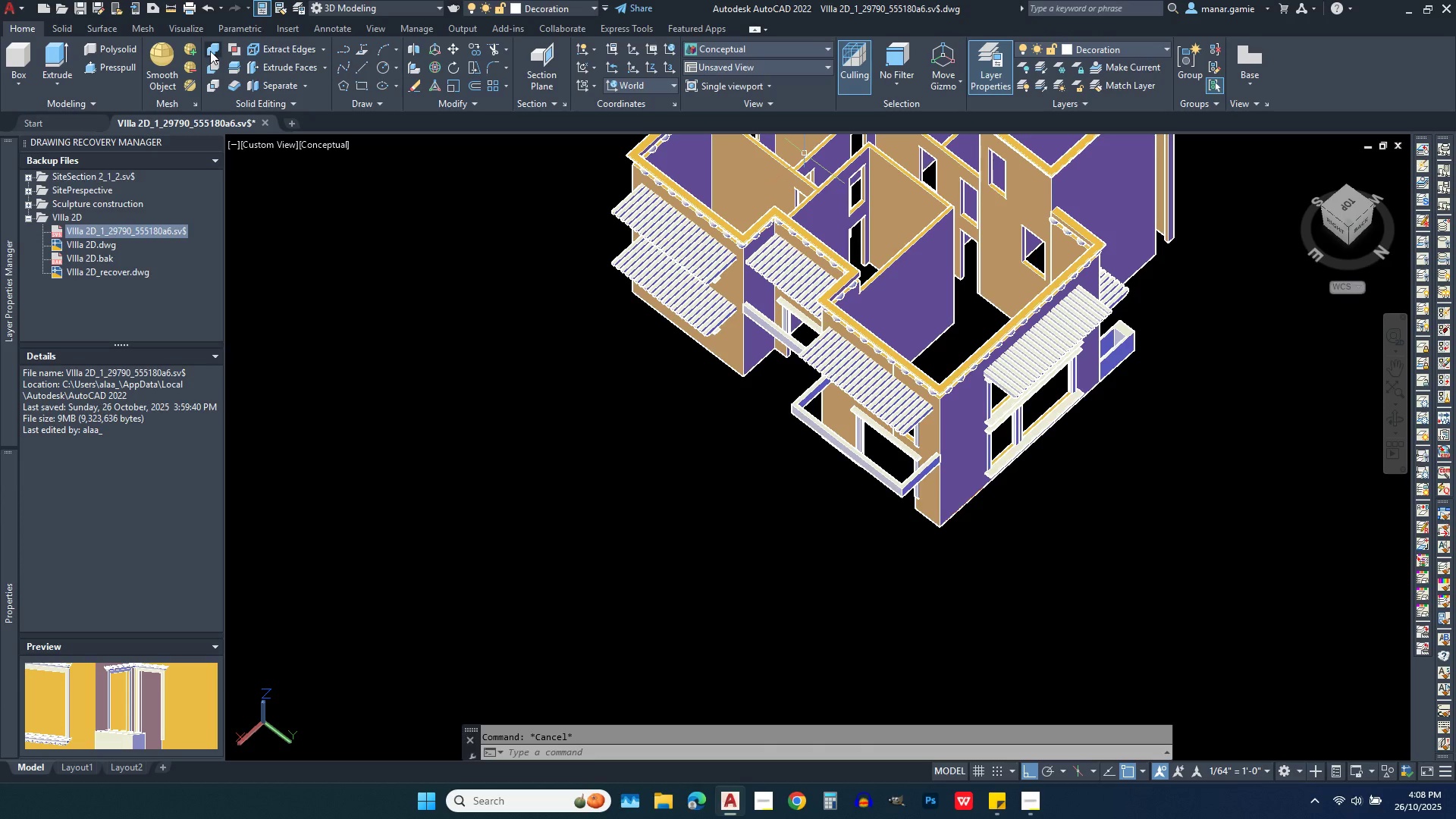 
left_click([210, 48])
 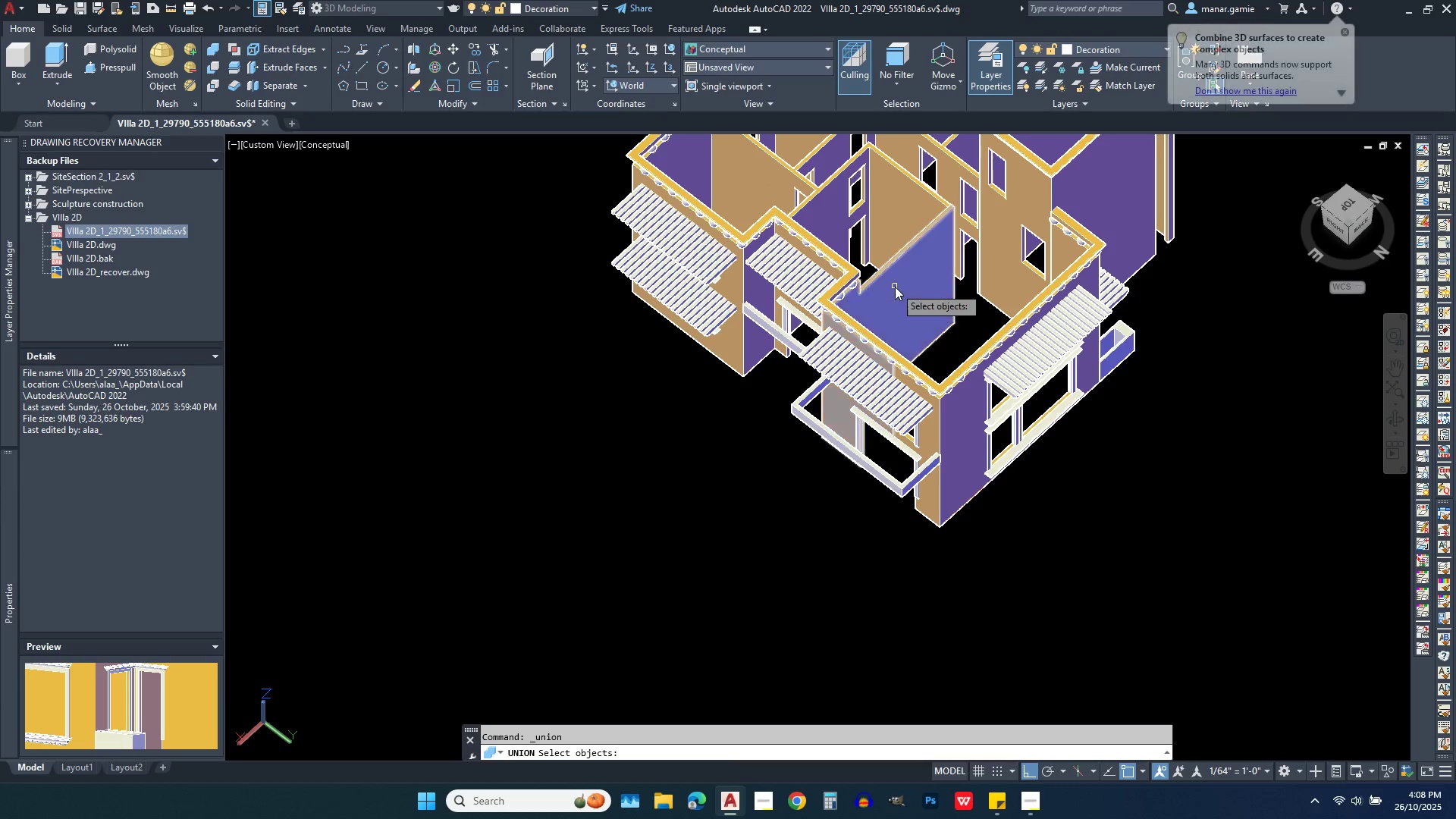 
left_click([895, 287])
 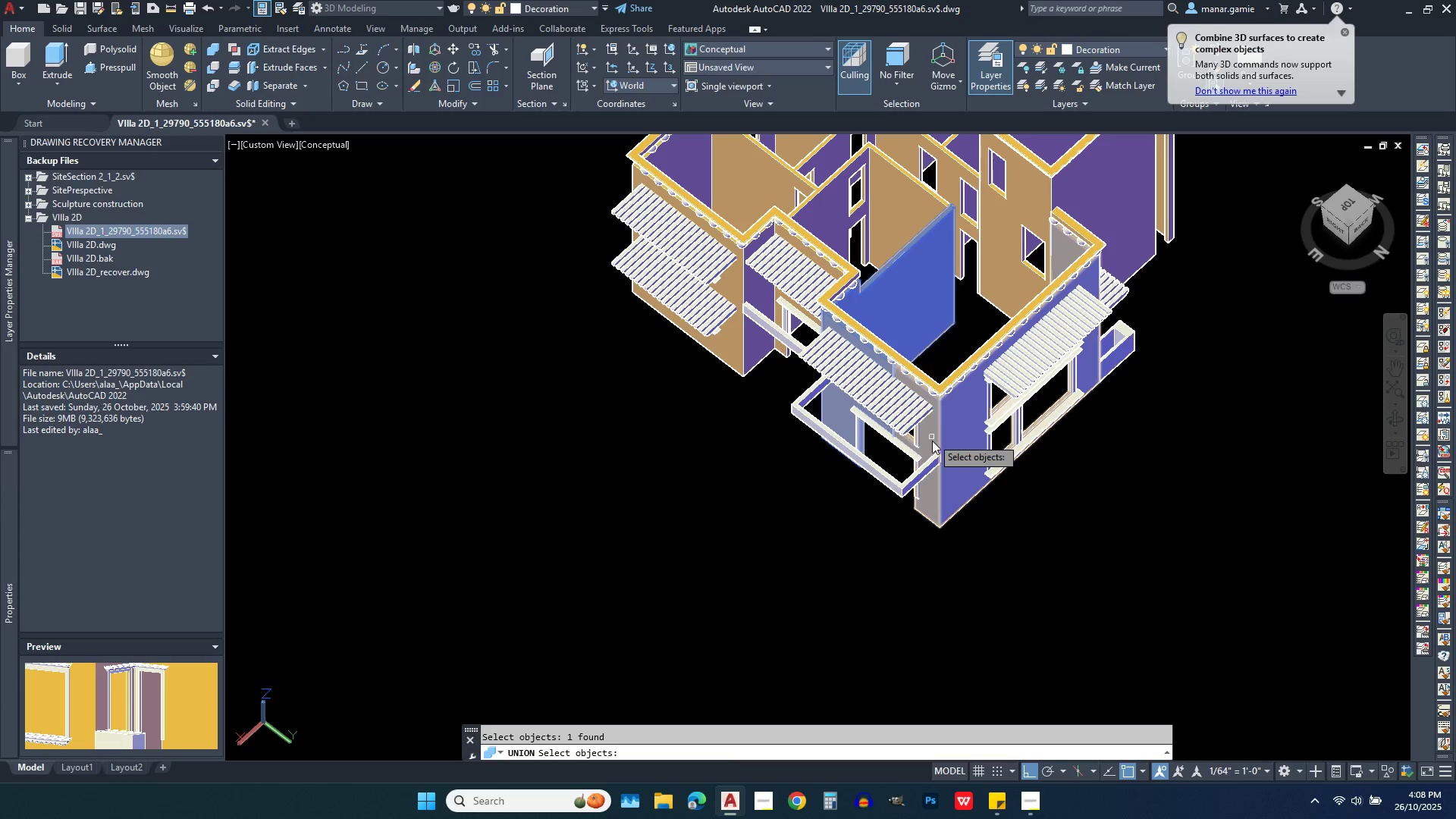 
left_click([932, 441])
 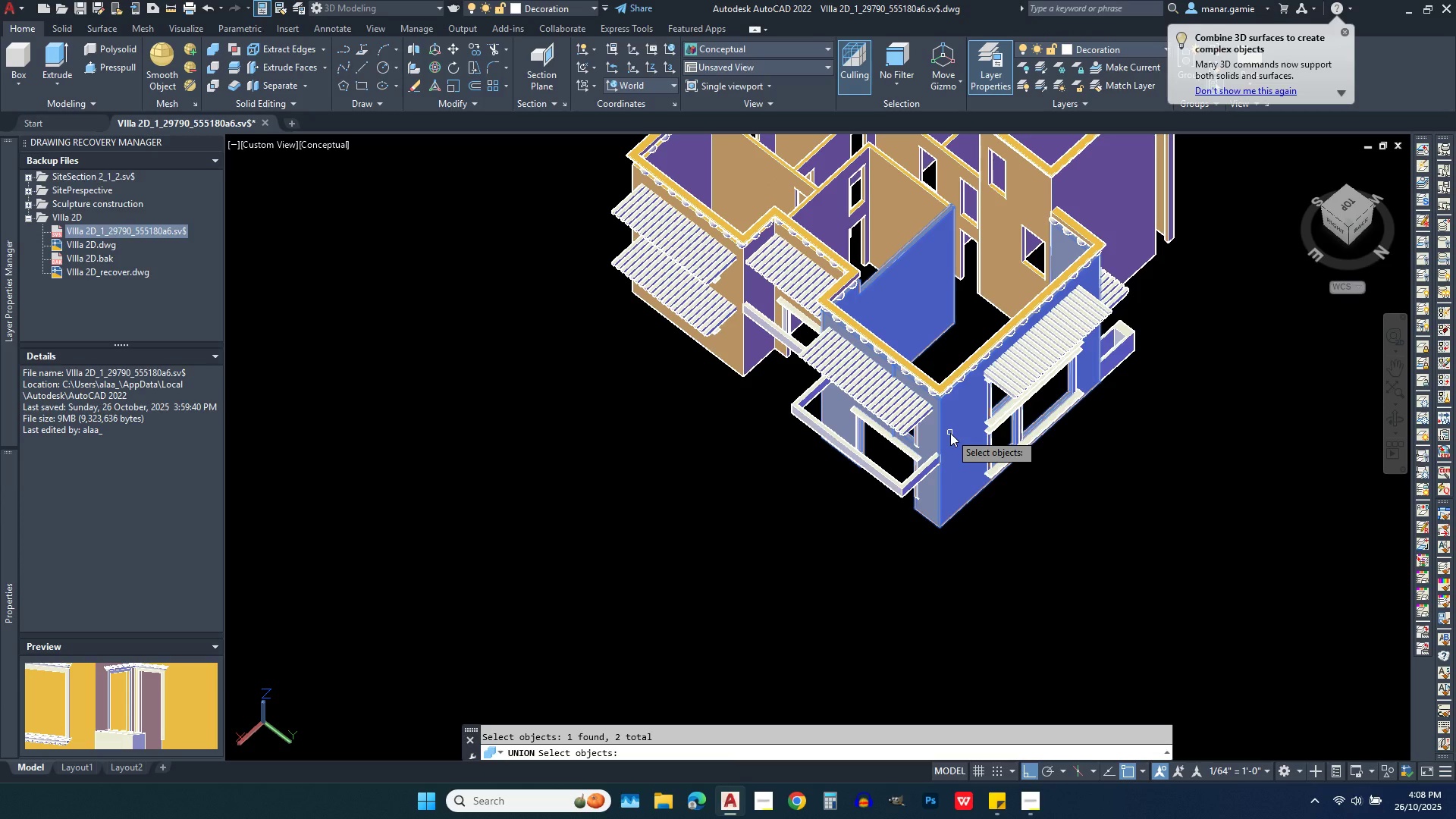 
right_click([950, 433])
 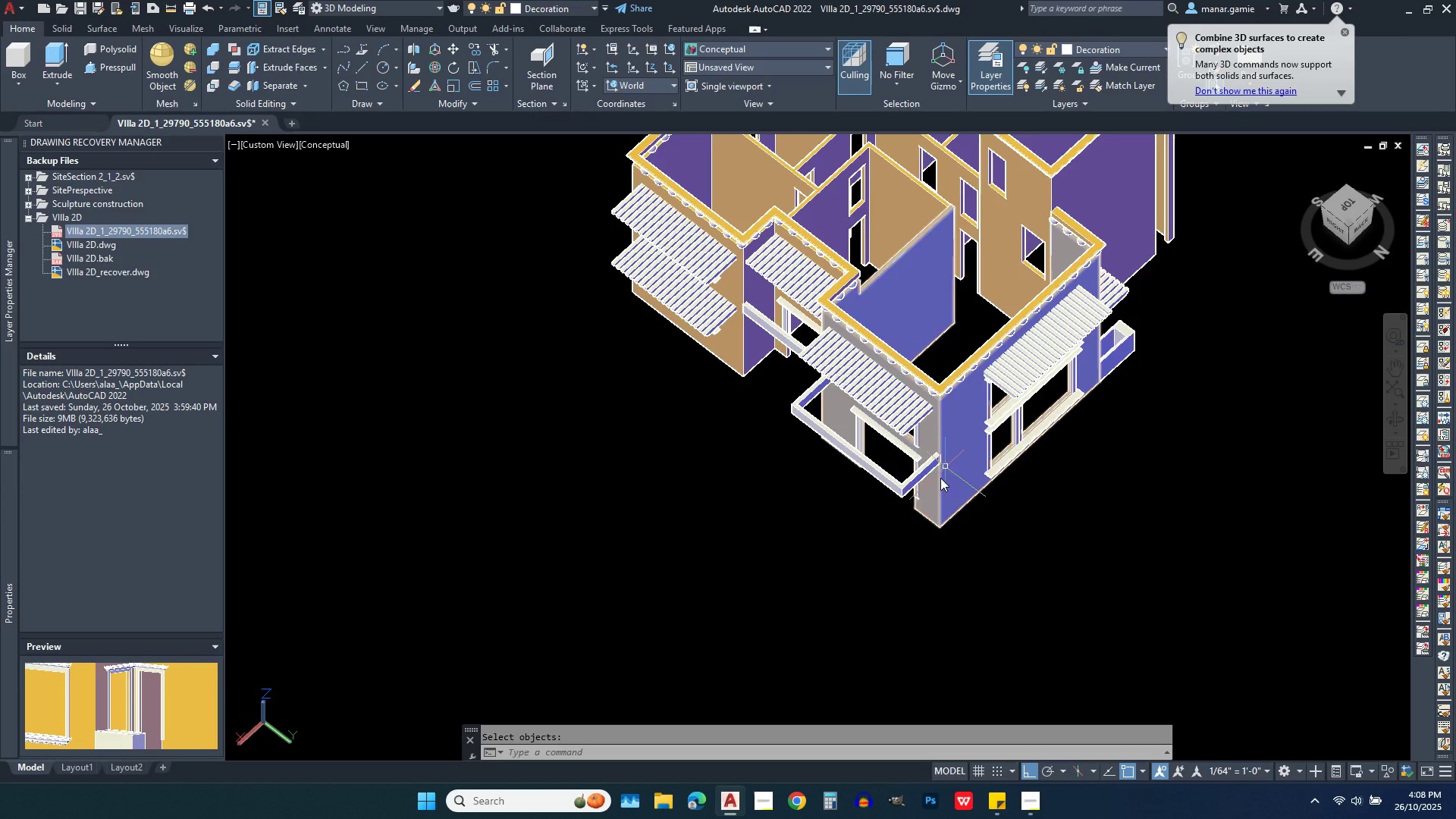 
scroll: coordinate [898, 398], scroll_direction: up, amount: 1.0
 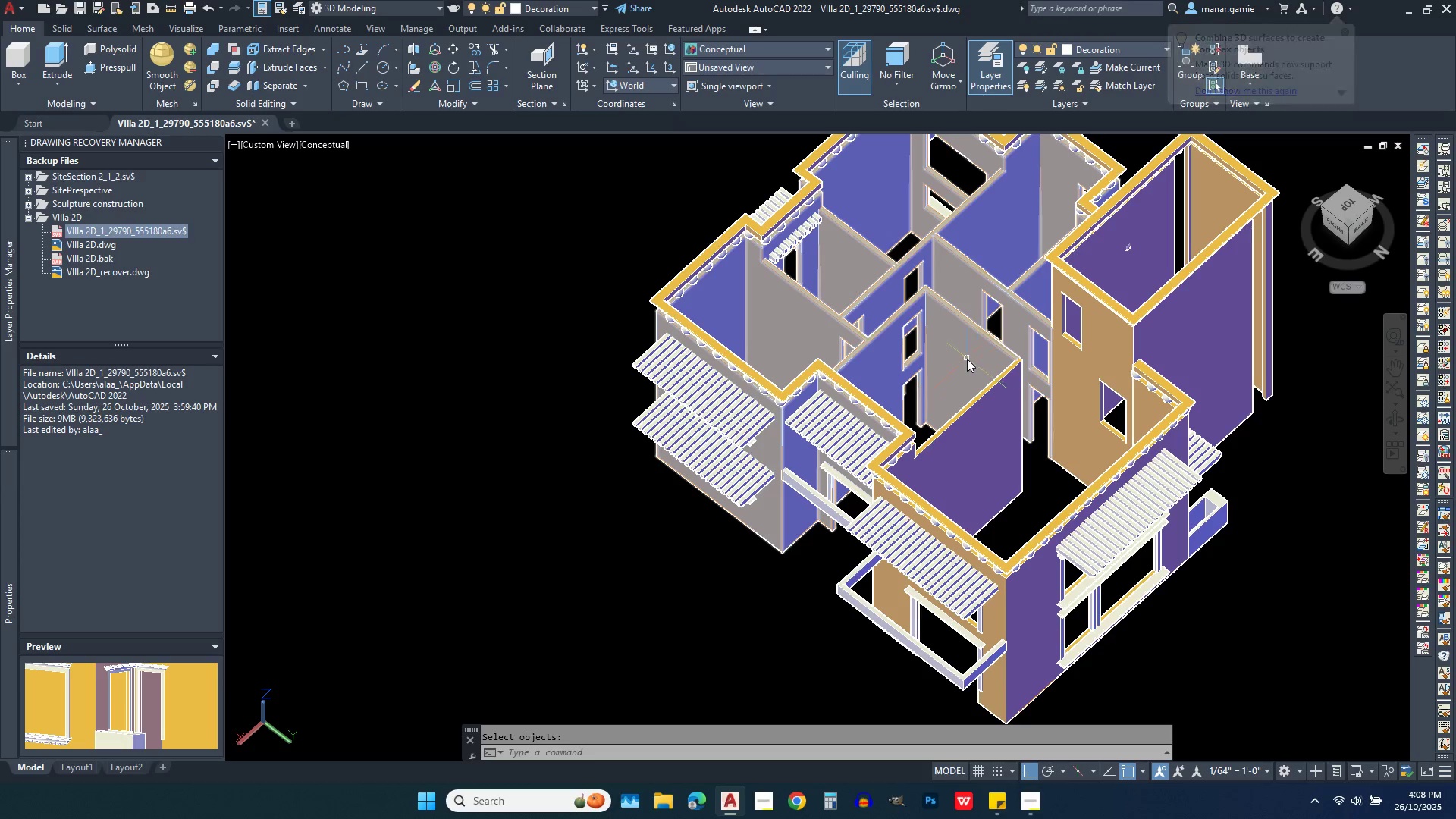 
left_click([967, 359])
 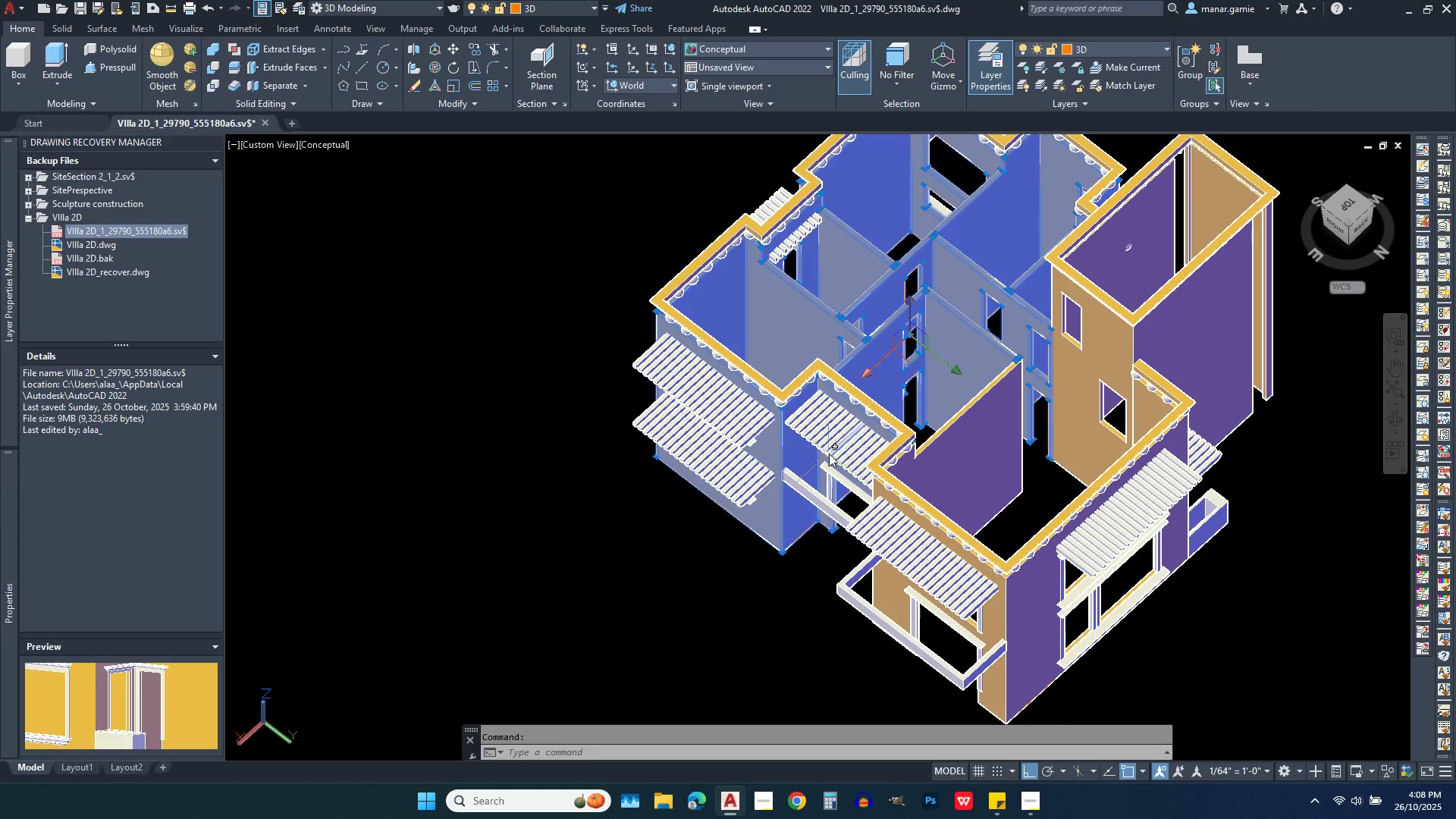 
scroll: coordinate [824, 469], scroll_direction: down, amount: 1.0
 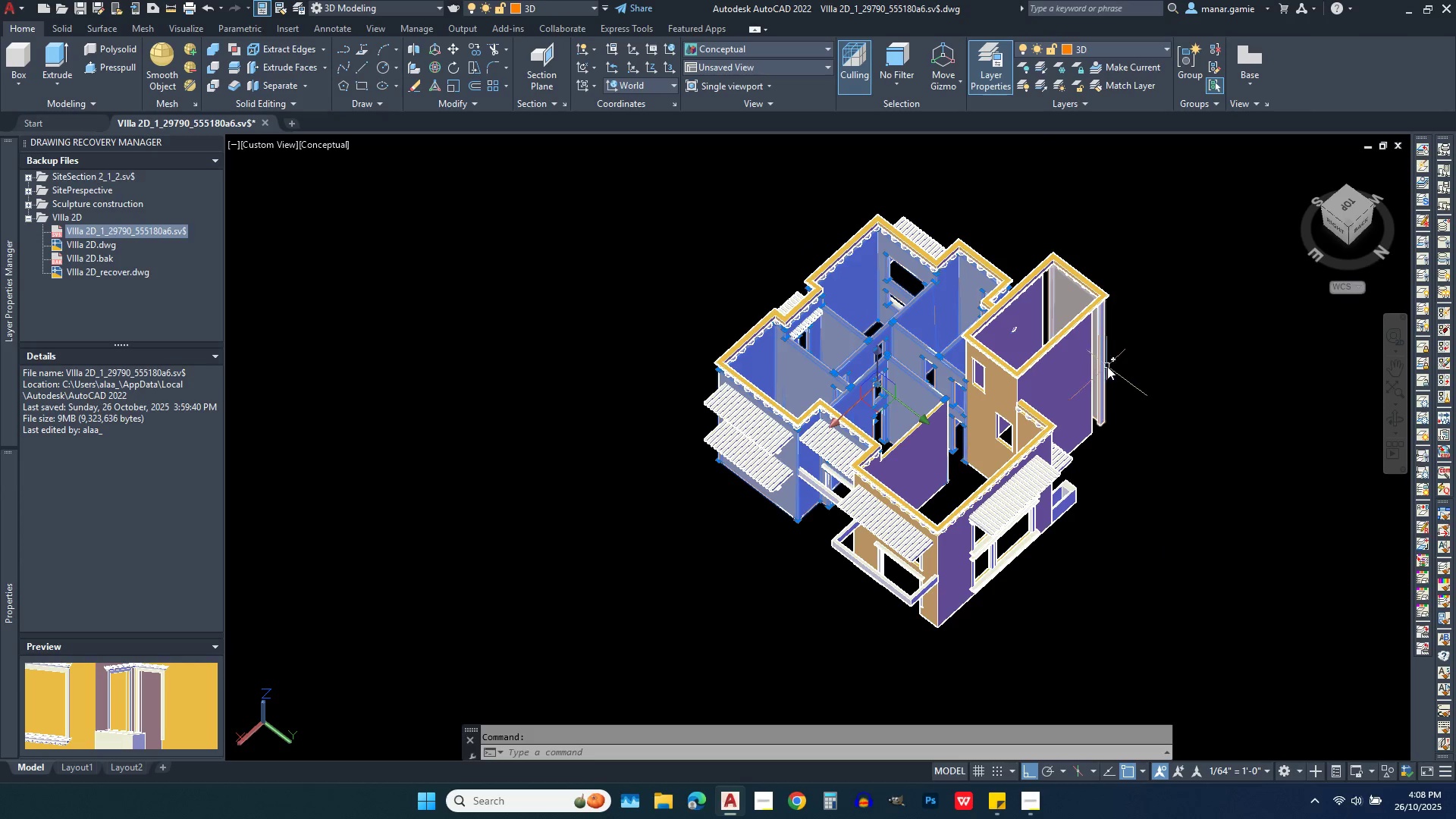 
key(Escape)
 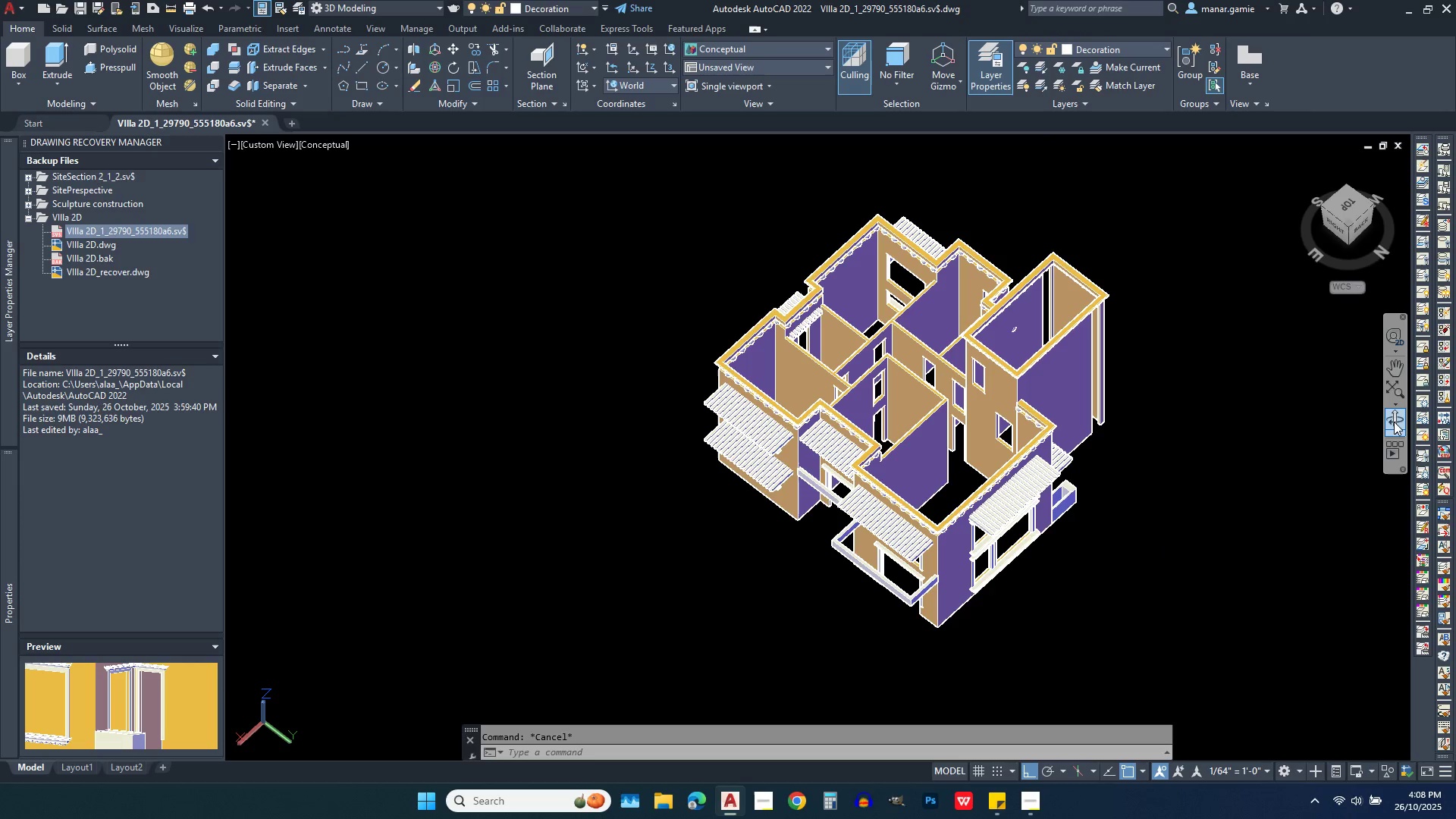 
left_click([1394, 422])
 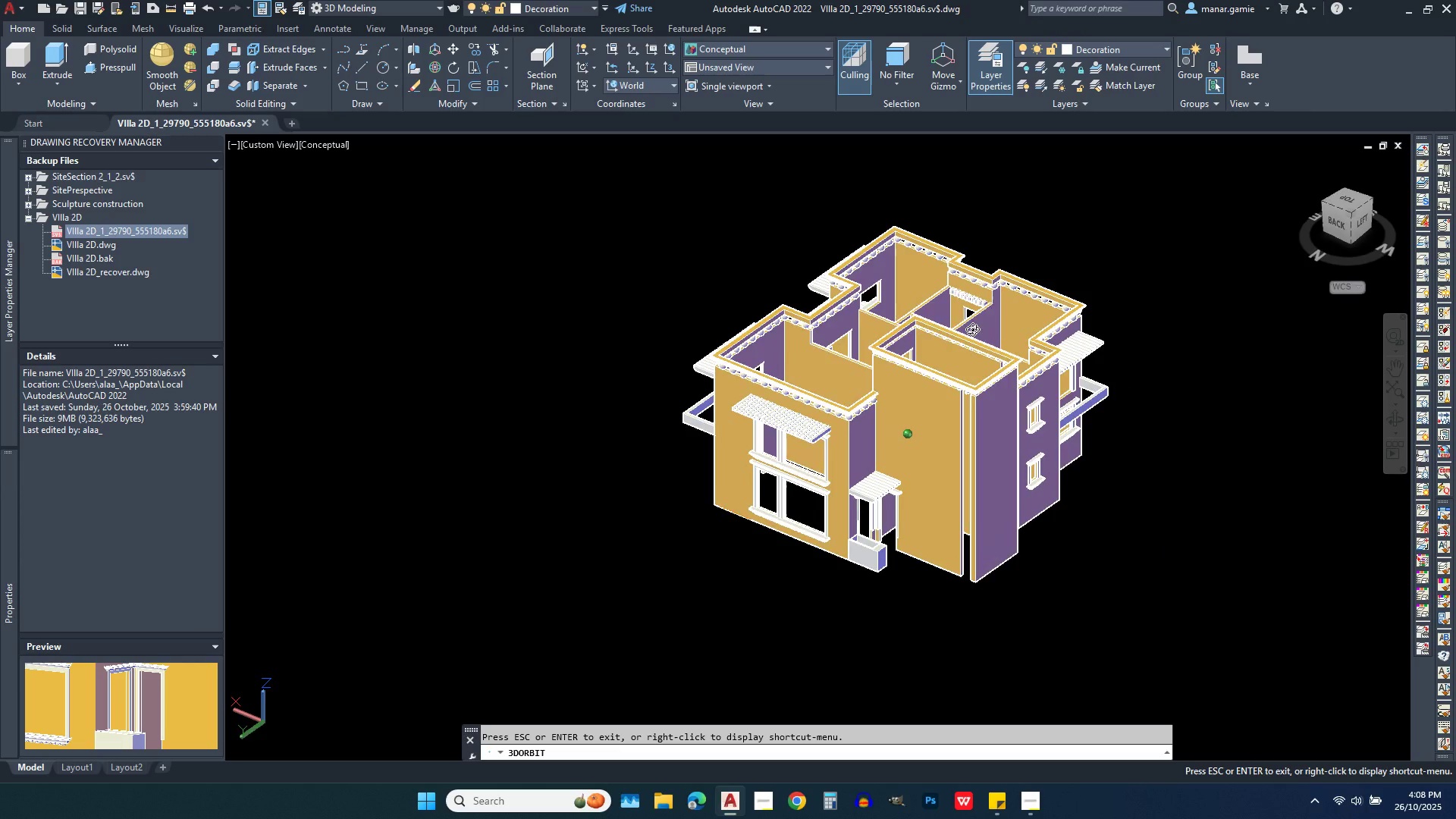 
key(Escape)
 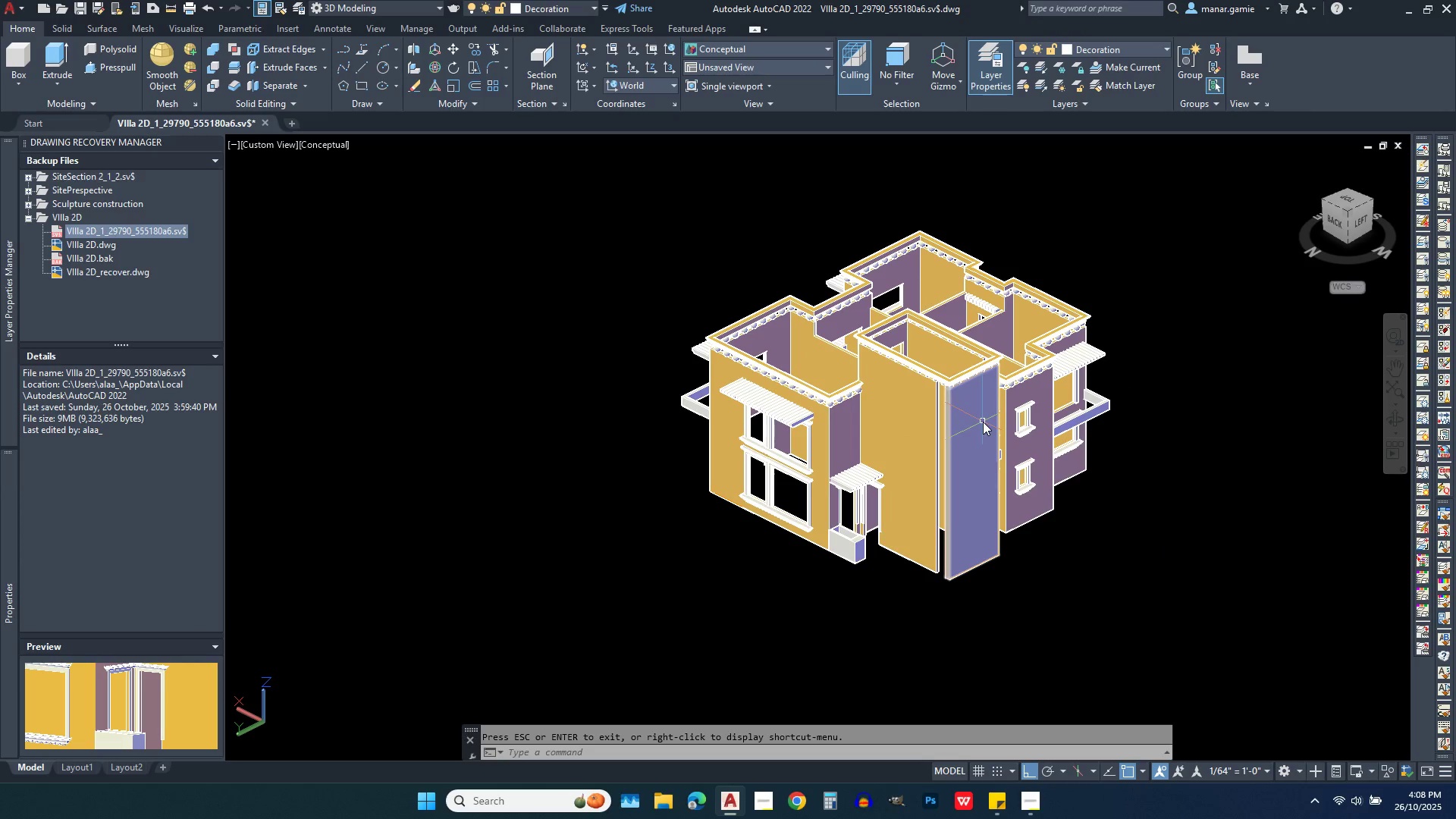 
left_click([980, 422])
 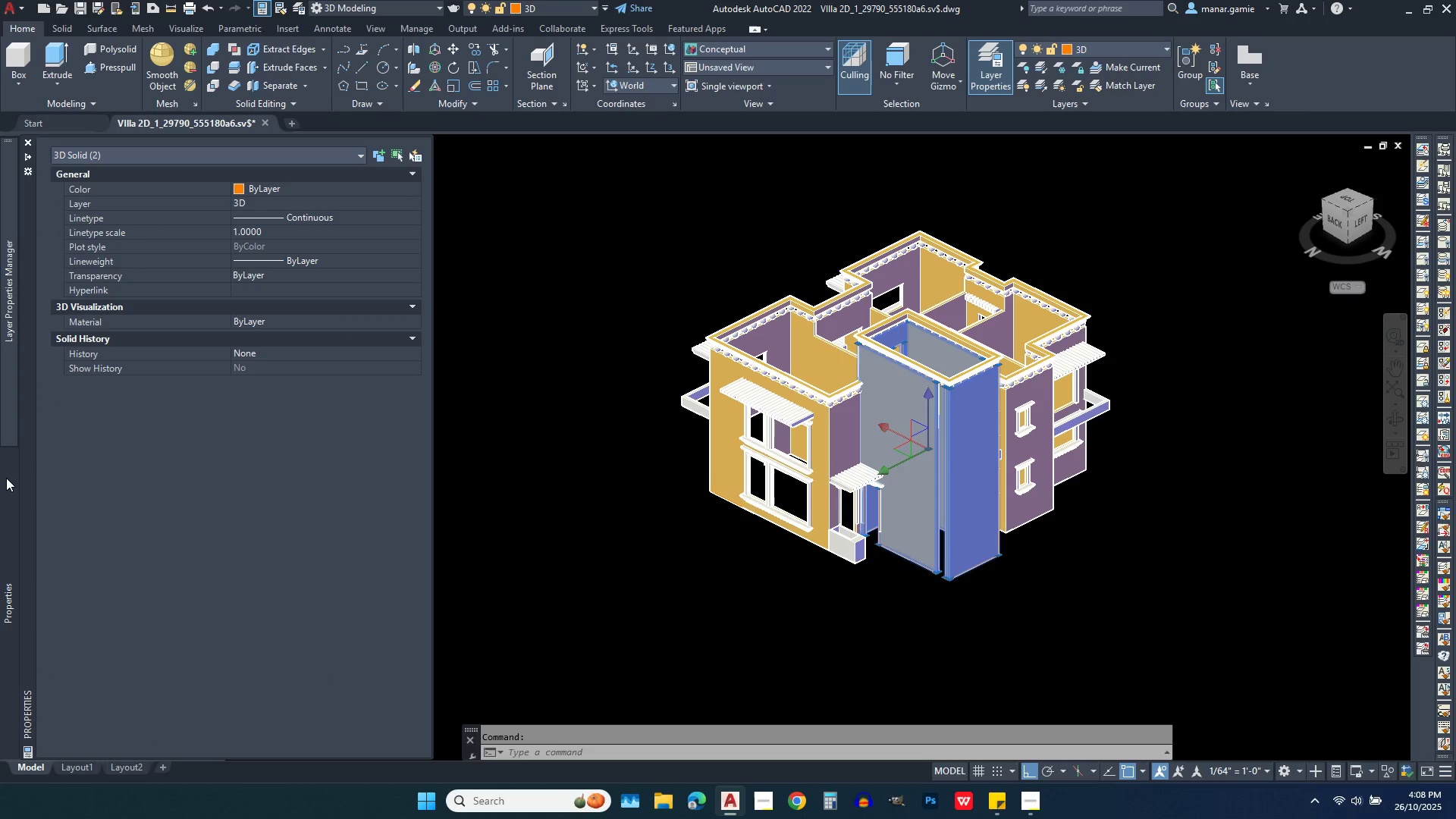 
left_click([279, 188])
 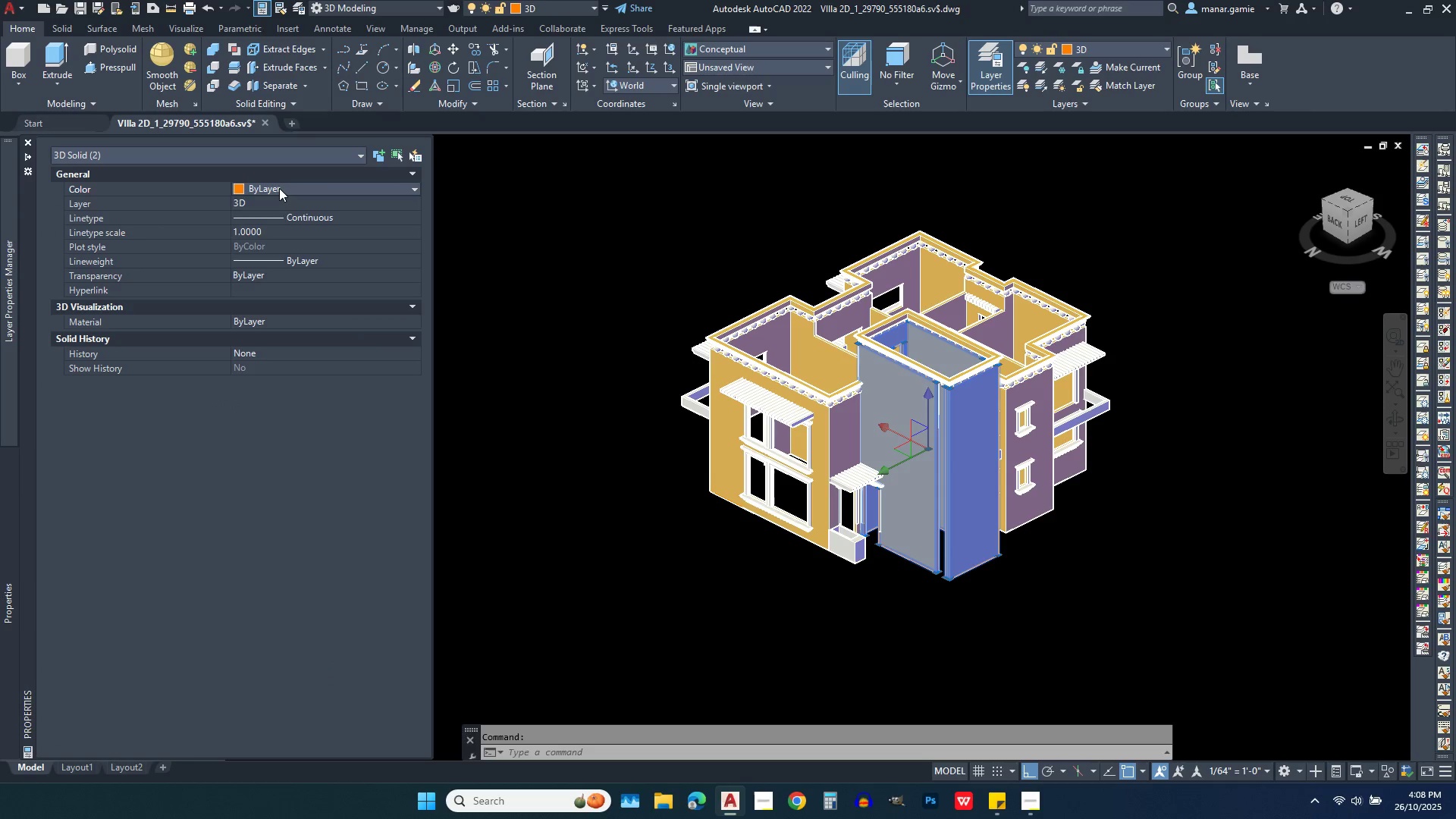 
left_click([279, 188])
 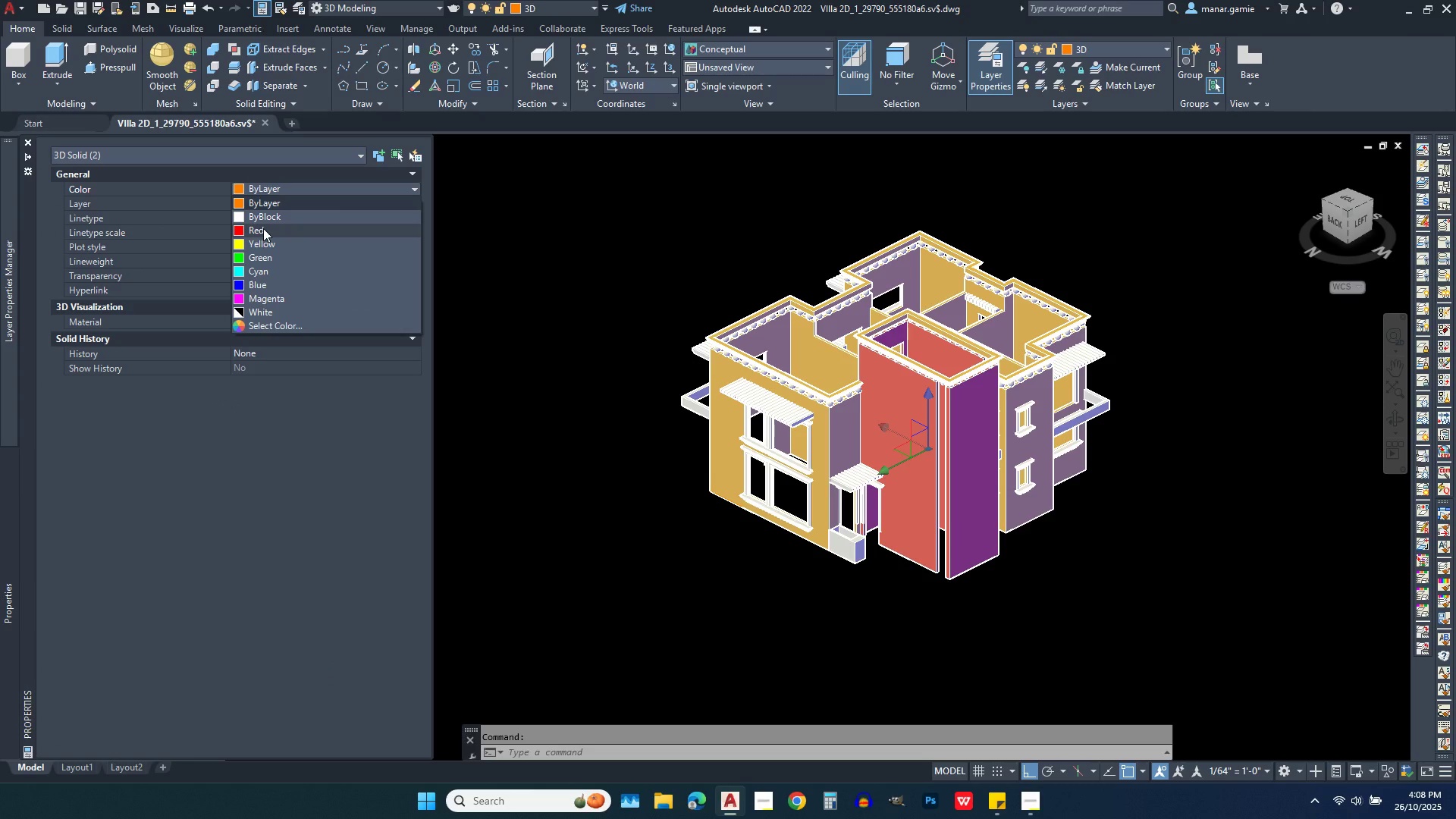 
left_click([263, 228])
 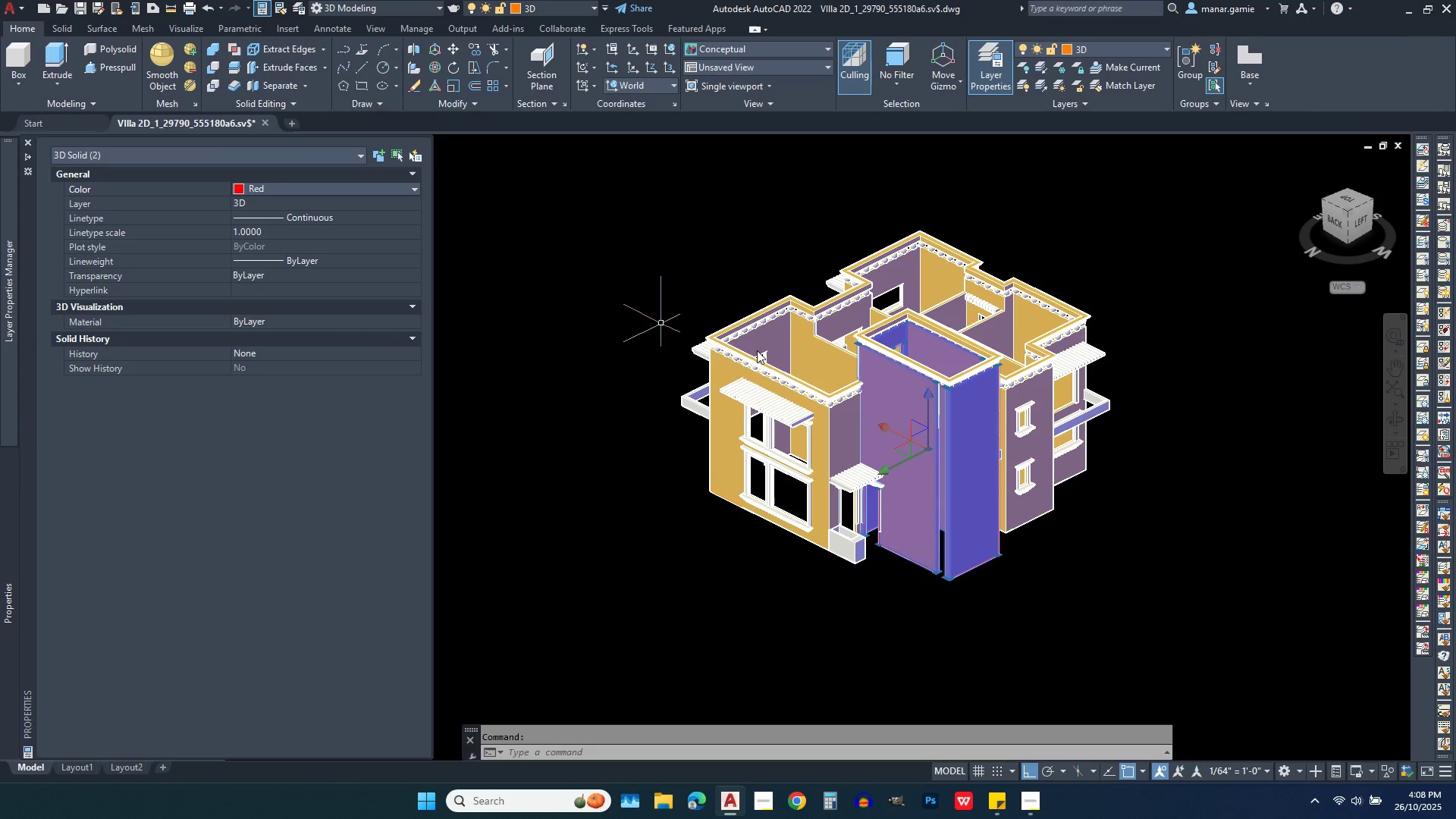 
key(Escape)
 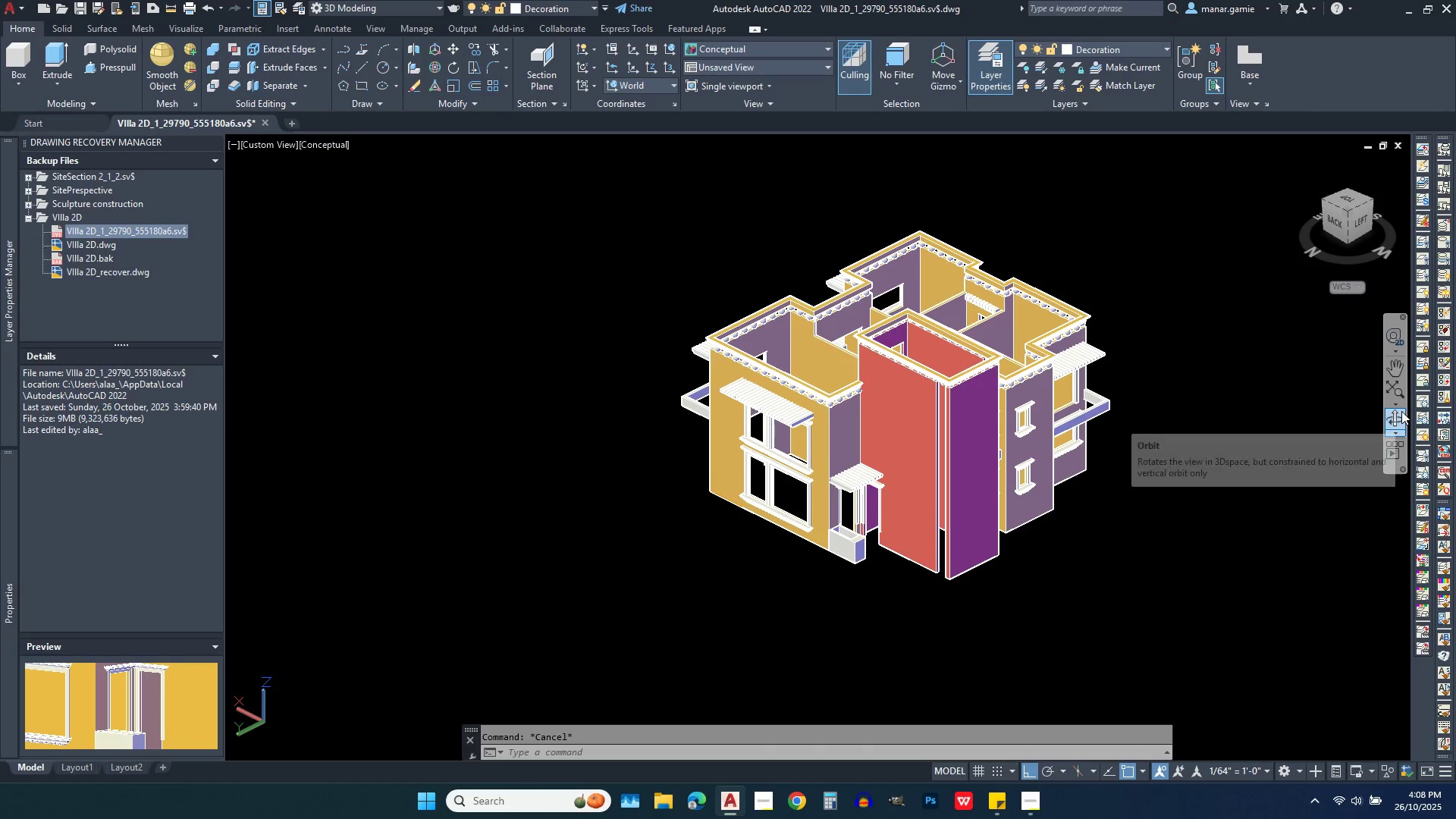 
left_click([1392, 422])
 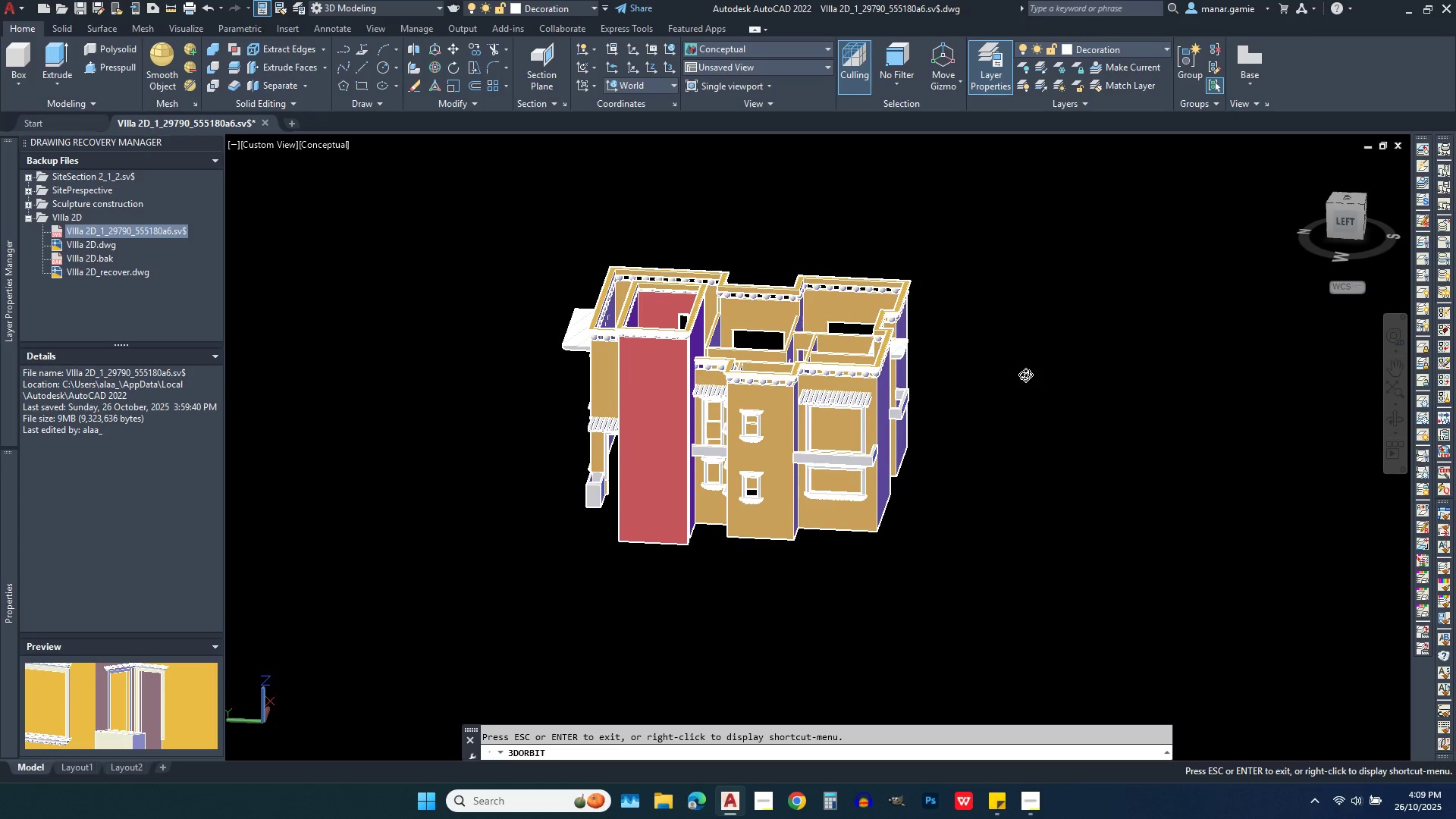 
scroll: coordinate [730, 457], scroll_direction: up, amount: 8.0
 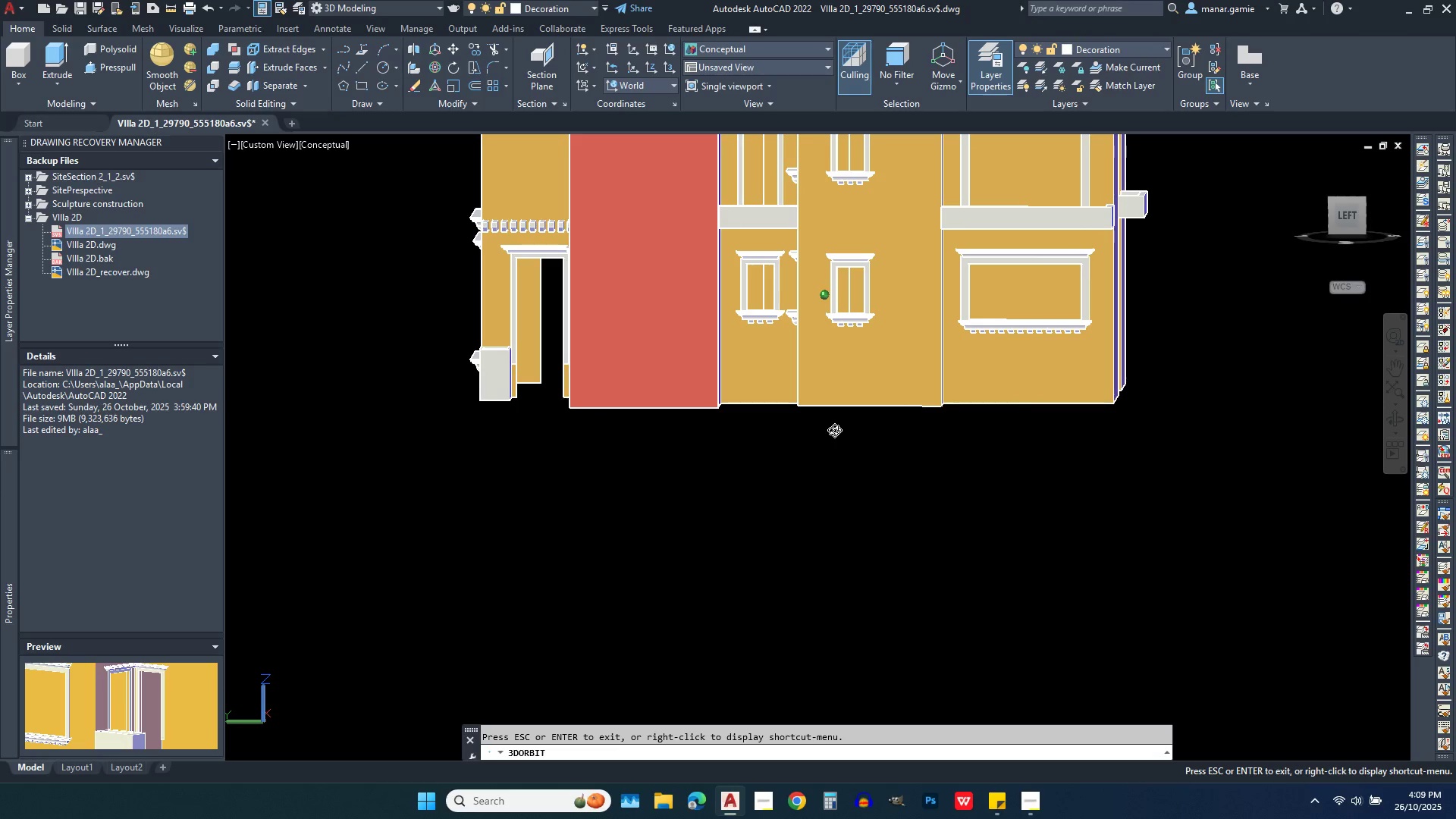 
wait(5.89)
 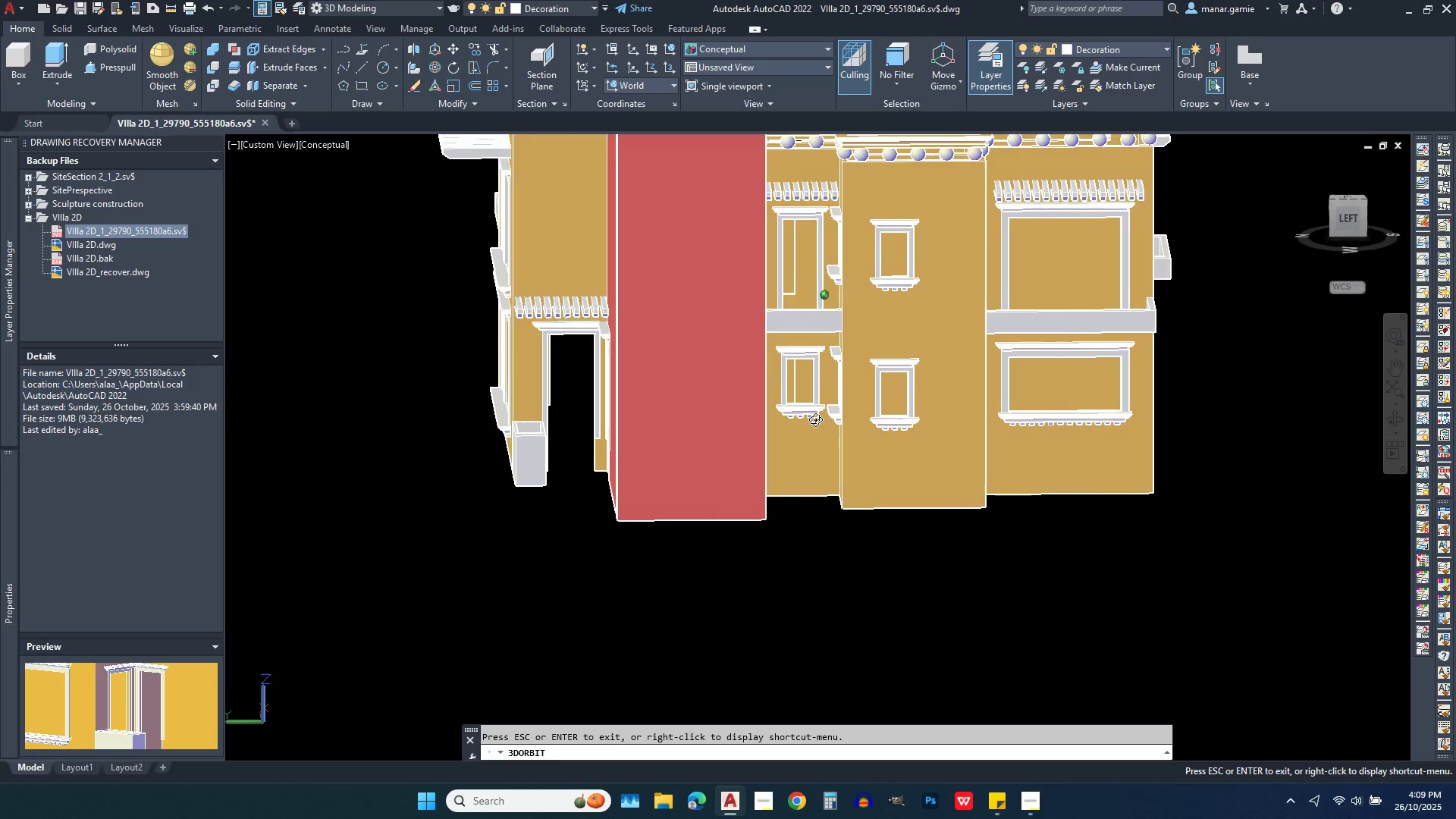 
scroll: coordinate [982, 592], scroll_direction: down, amount: 8.0
 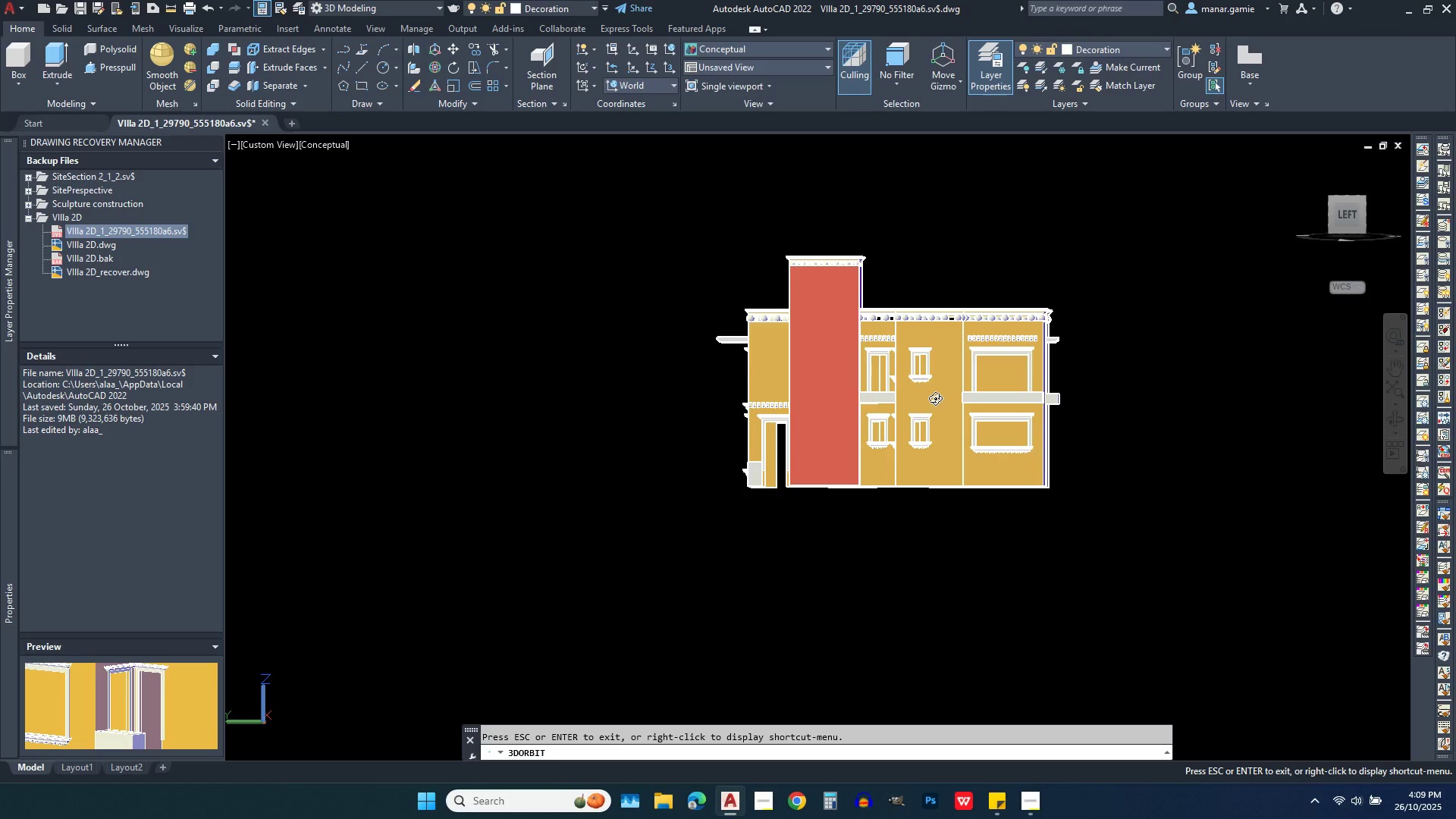 
scroll: coordinate [935, 398], scroll_direction: up, amount: 9.0
 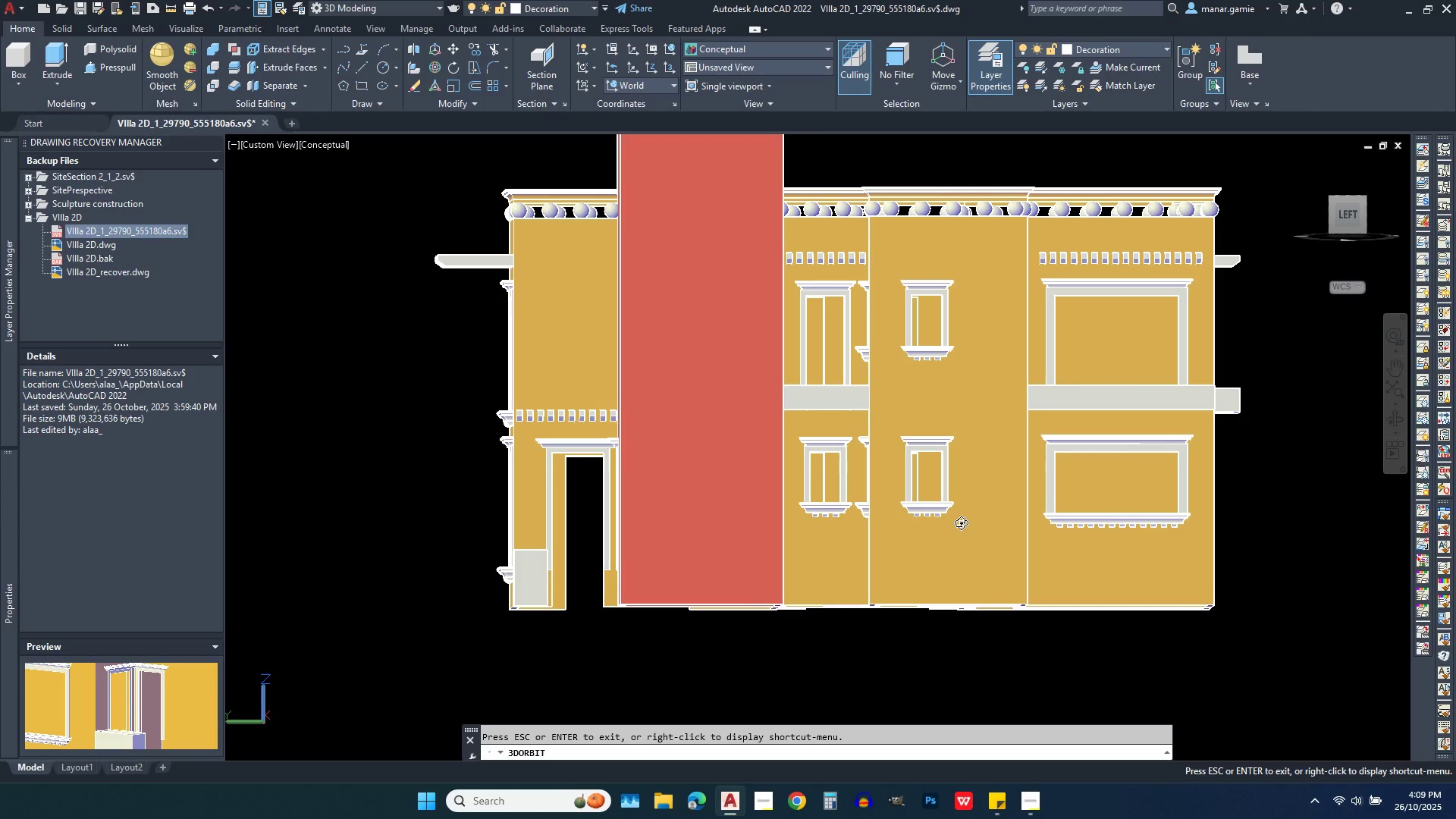 
wait(6.04)
 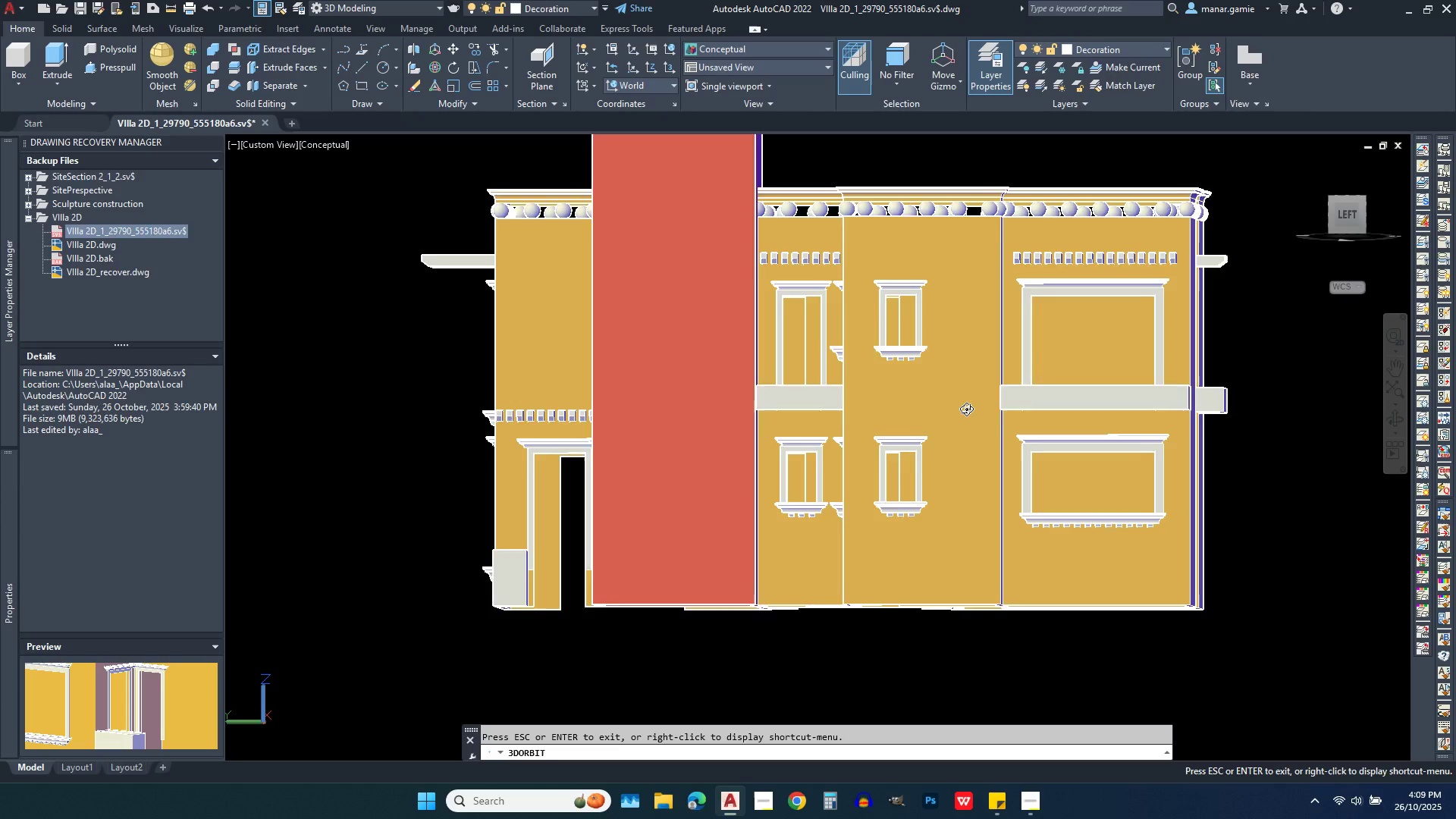 
scroll: coordinate [927, 547], scroll_direction: down, amount: 5.0
 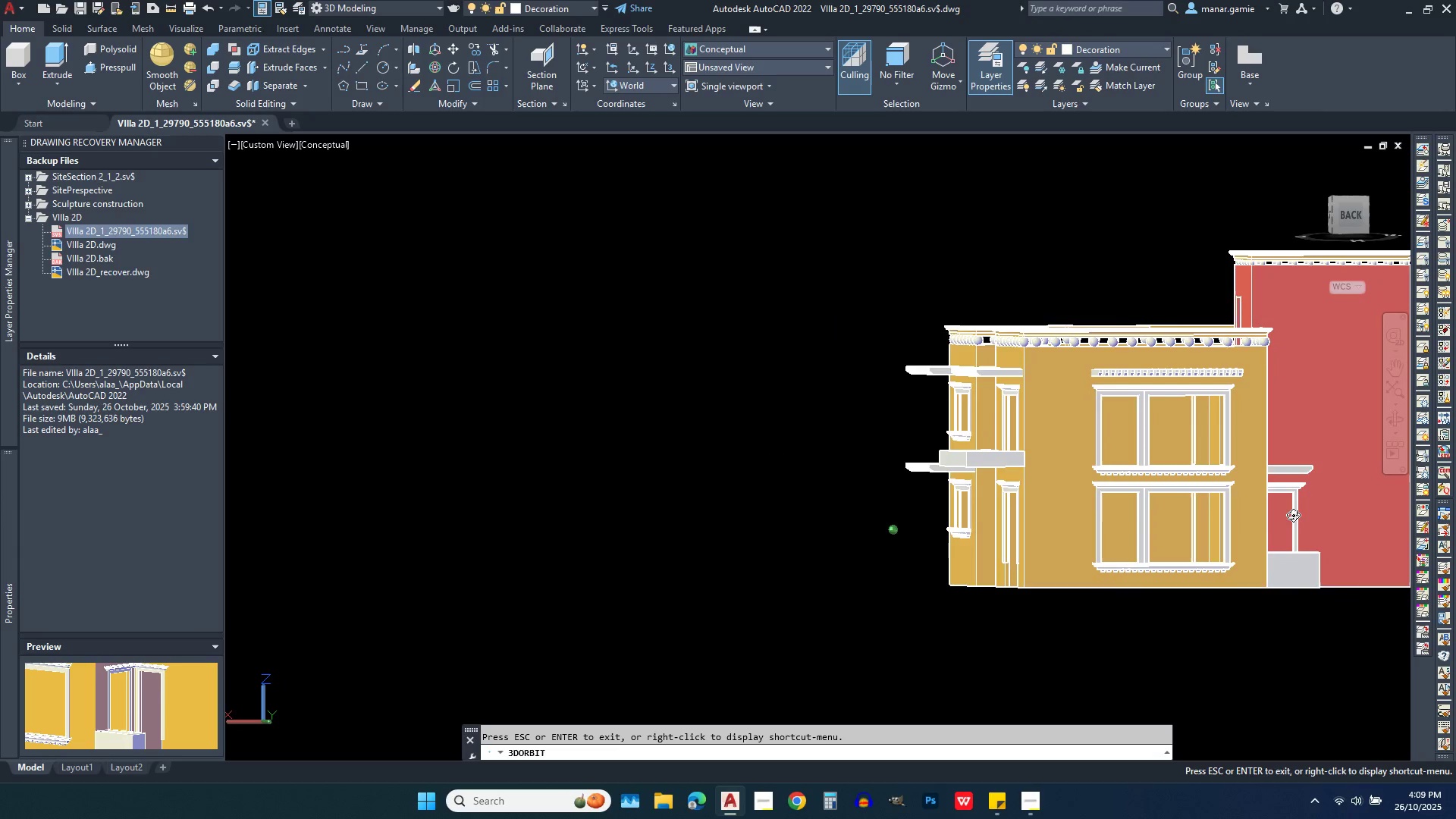 
wait(5.2)
 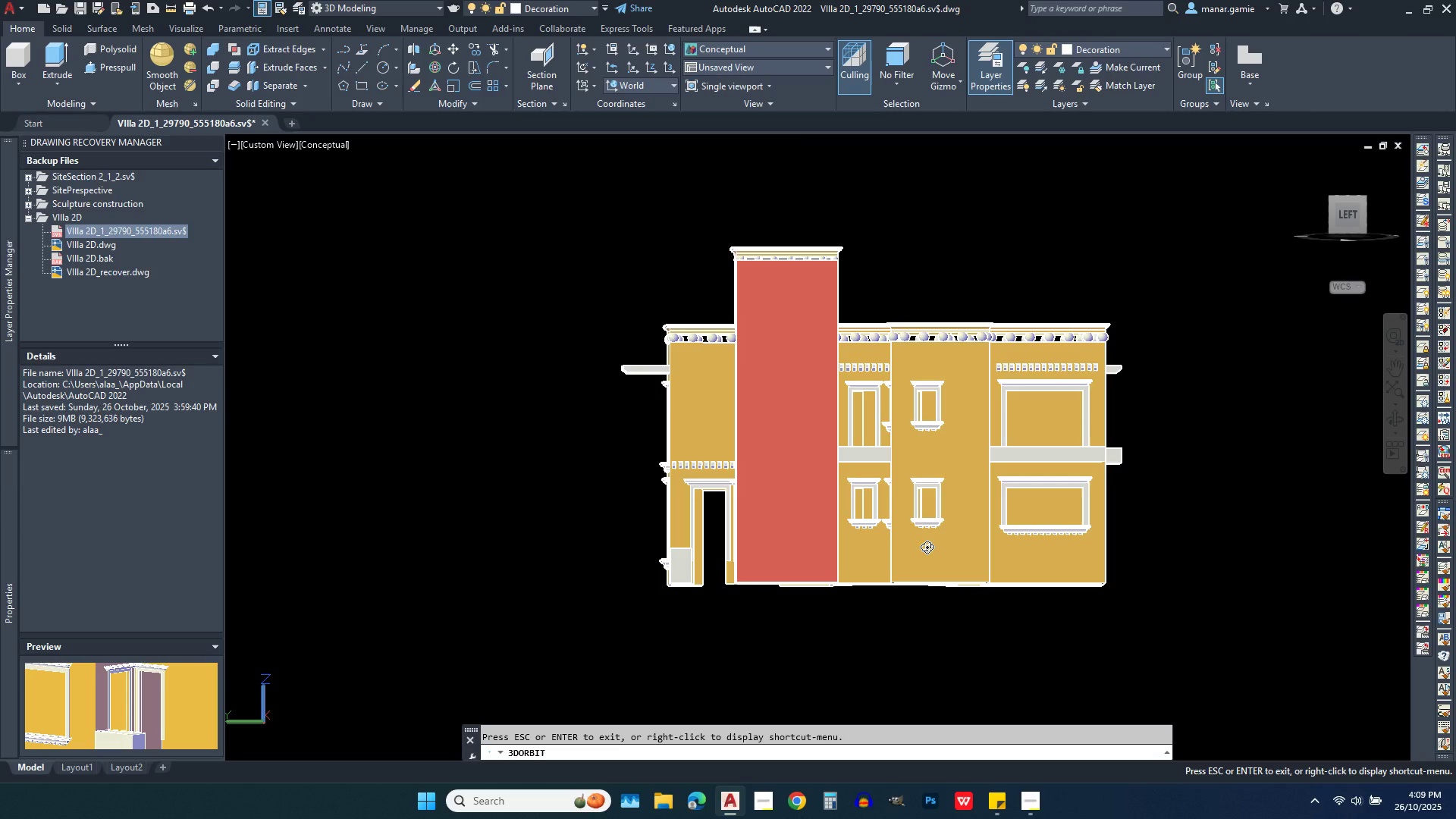 
scroll: coordinate [797, 512], scroll_direction: down, amount: 4.0
 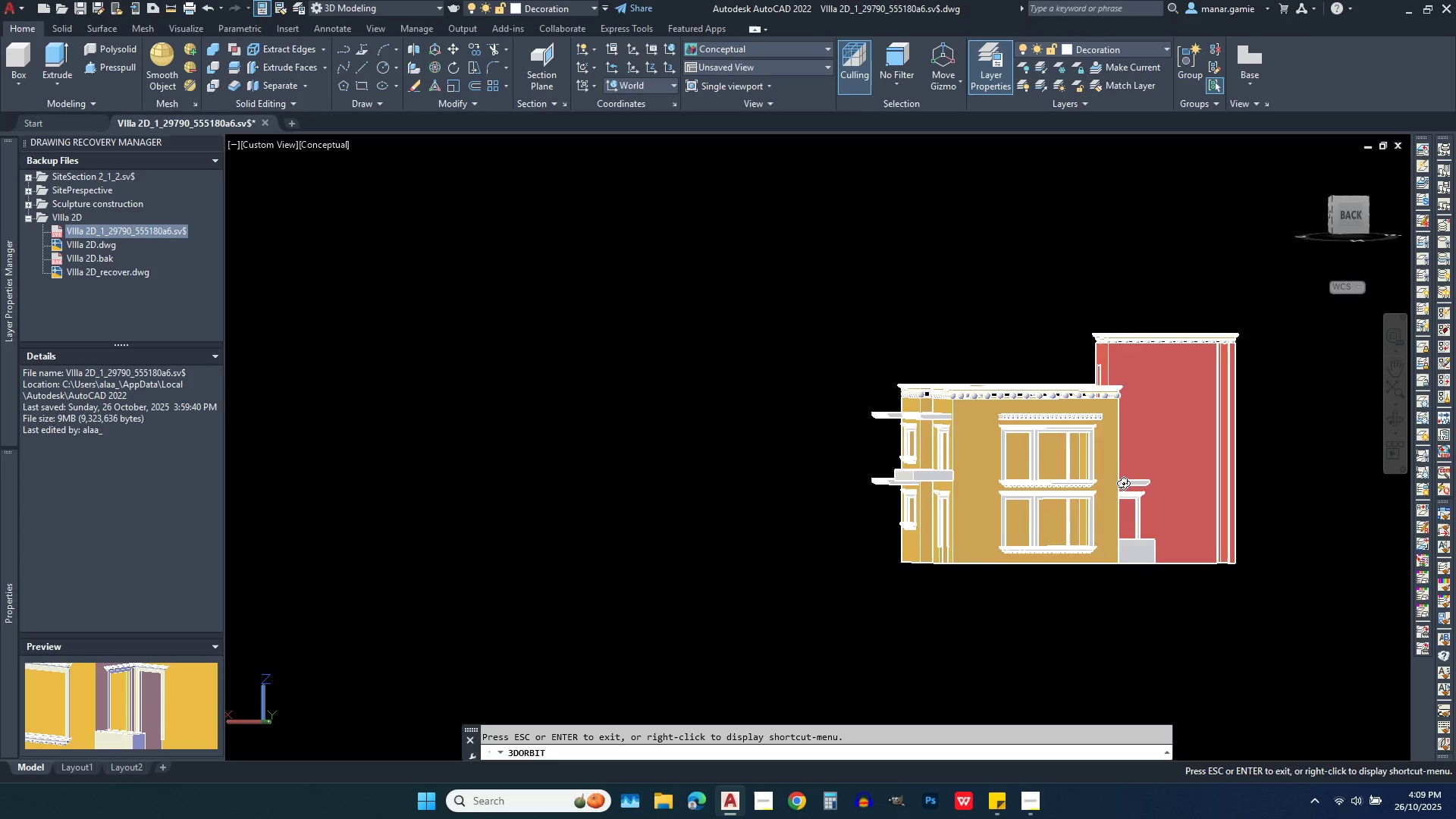 
scroll: coordinate [1107, 501], scroll_direction: up, amount: 10.0
 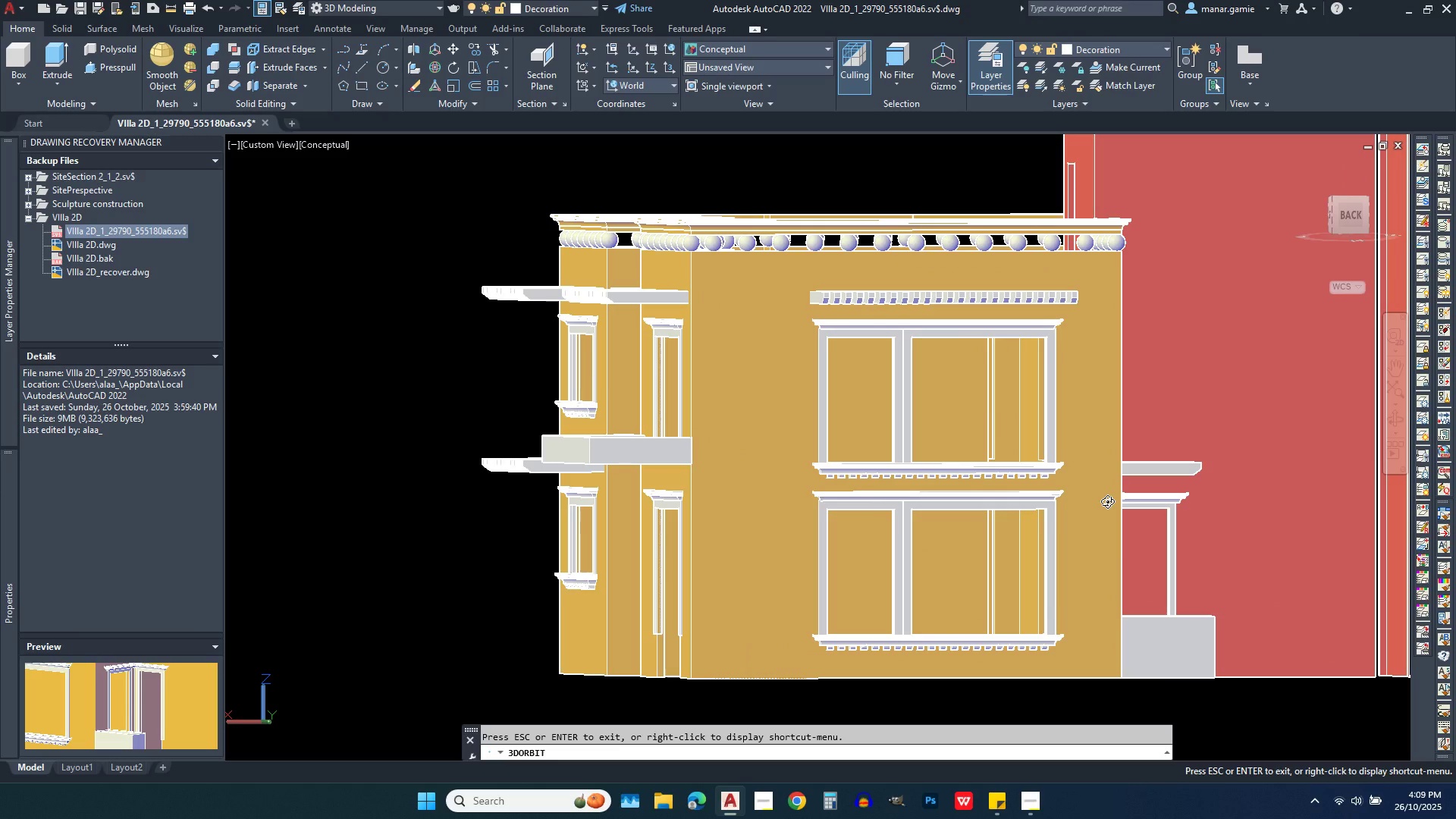 
wait(11.37)
 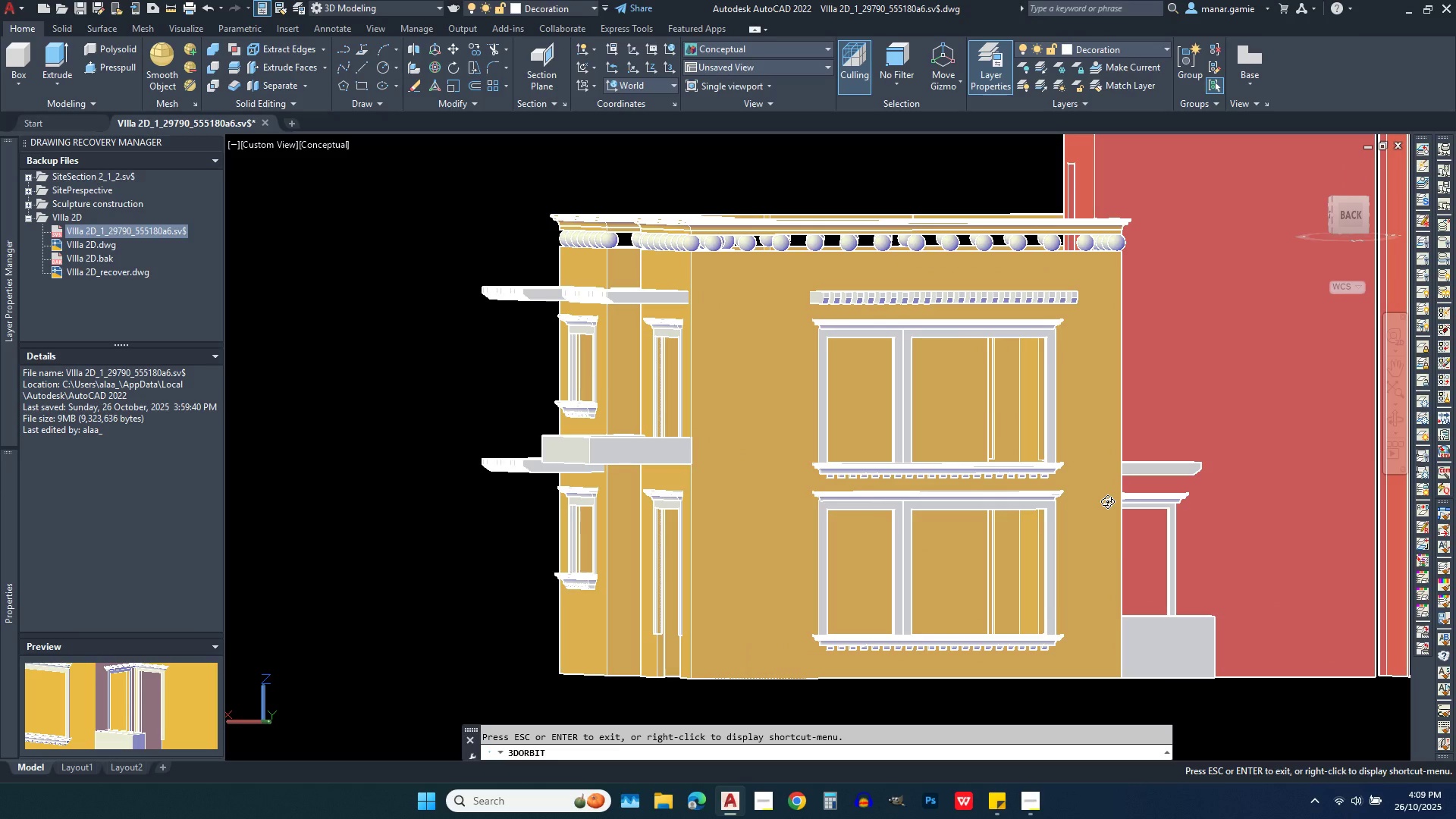 
scroll: coordinate [1224, 469], scroll_direction: down, amount: 9.0
 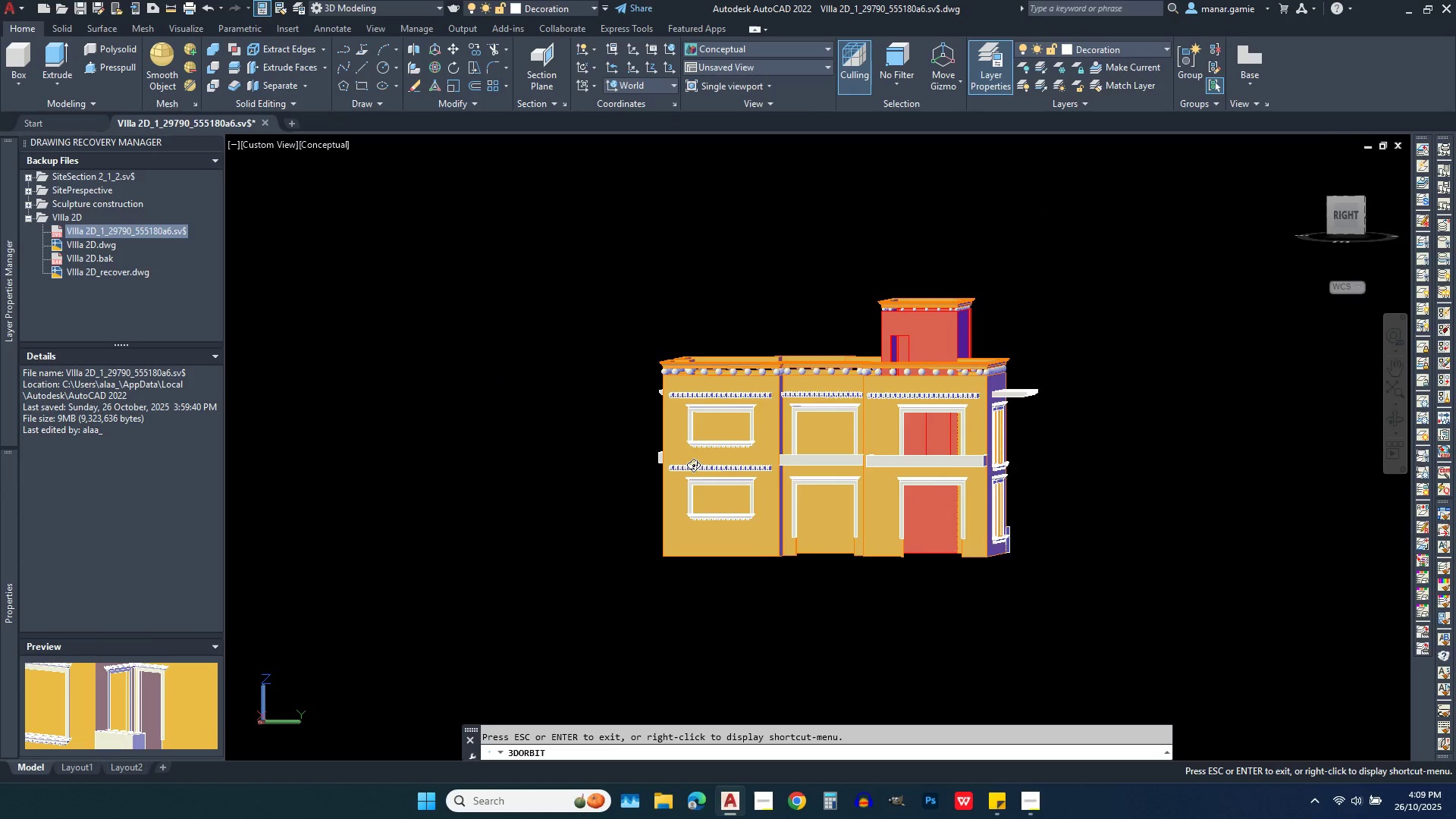 
scroll: coordinate [585, 465], scroll_direction: up, amount: 5.0
 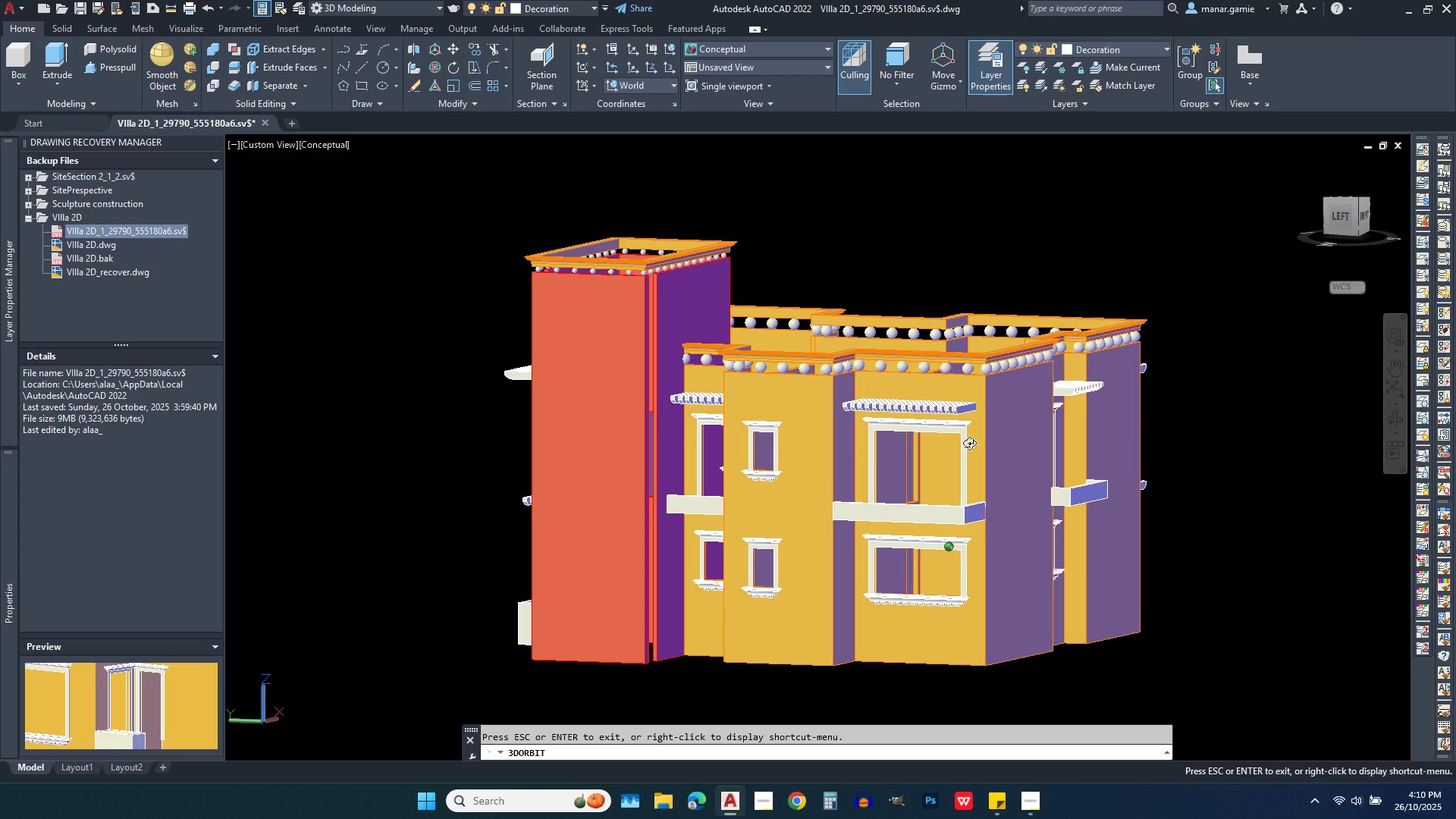 
wait(23.16)
 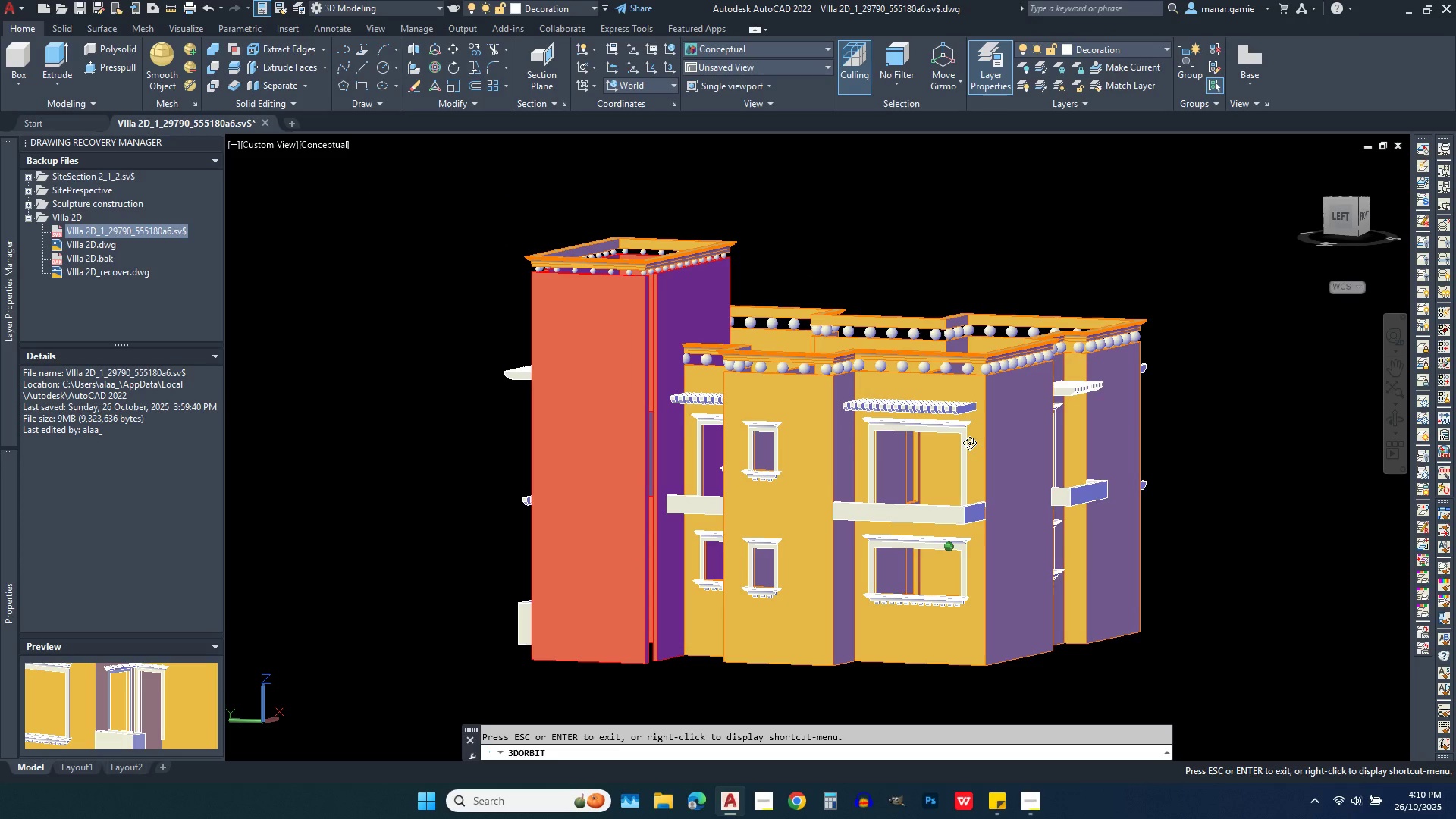 
scroll: coordinate [972, 438], scroll_direction: up, amount: 5.0
 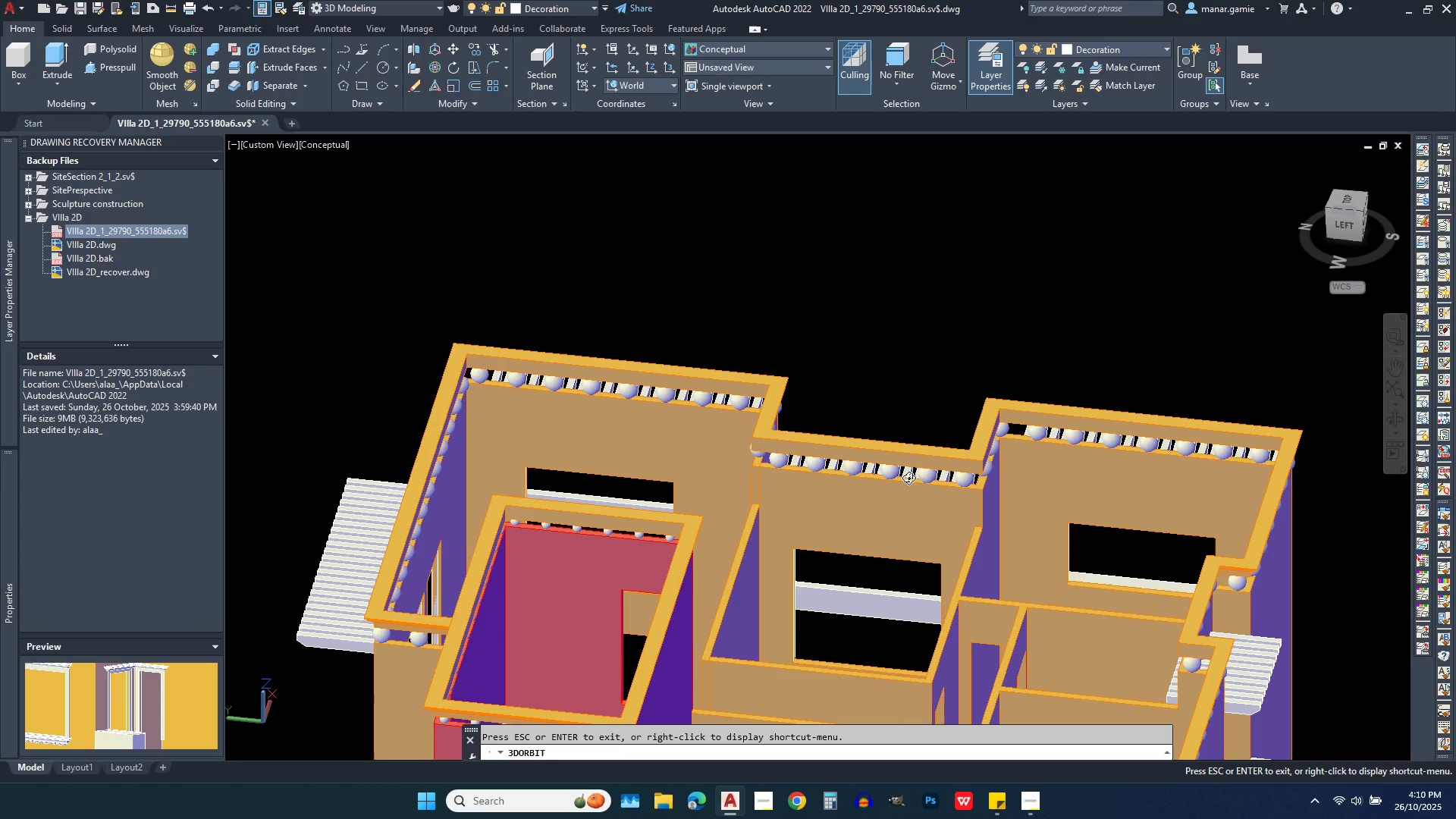 
scroll: coordinate [916, 294], scroll_direction: down, amount: 8.0
 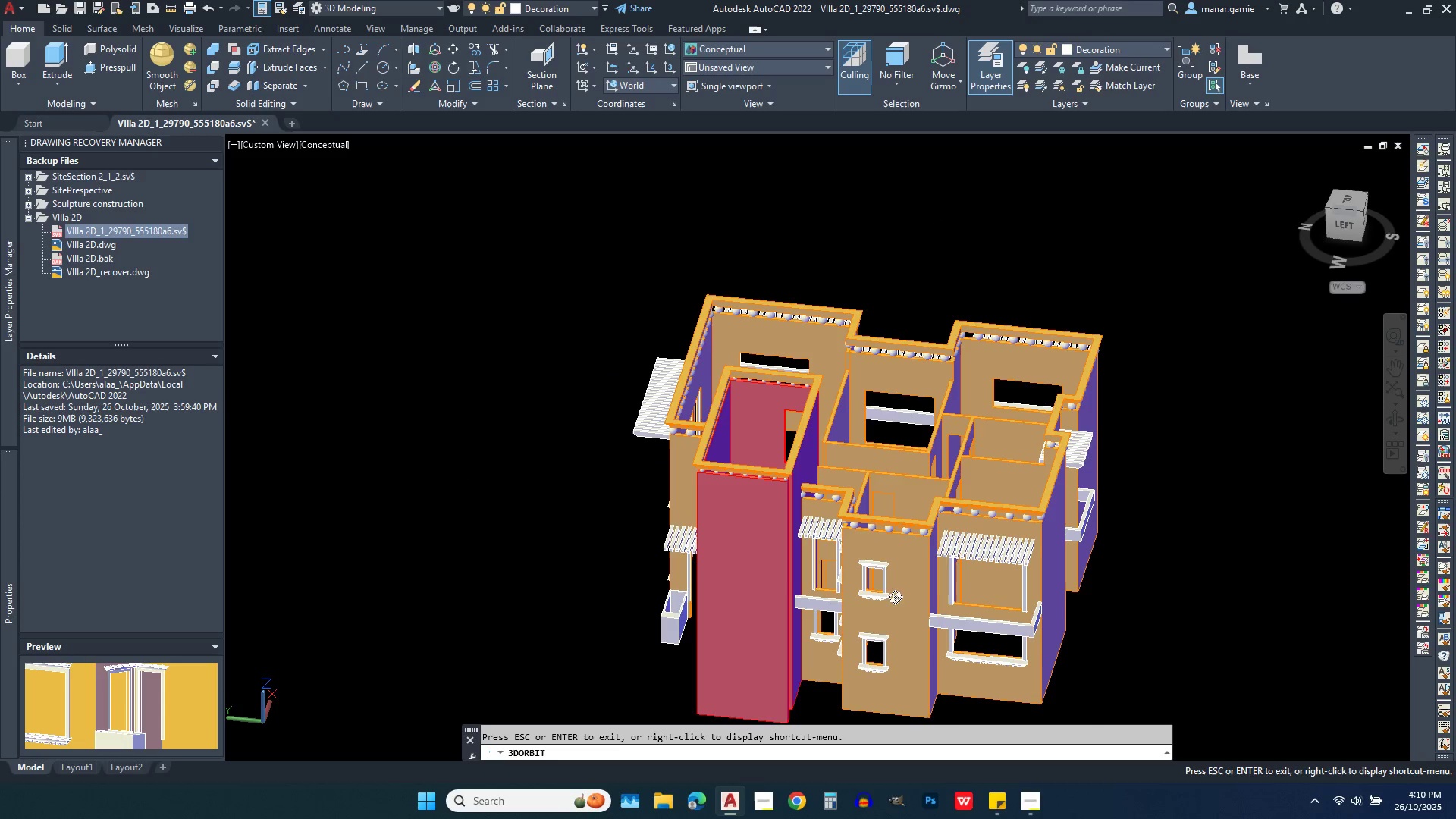 
scroll: coordinate [890, 661], scroll_direction: up, amount: 7.0
 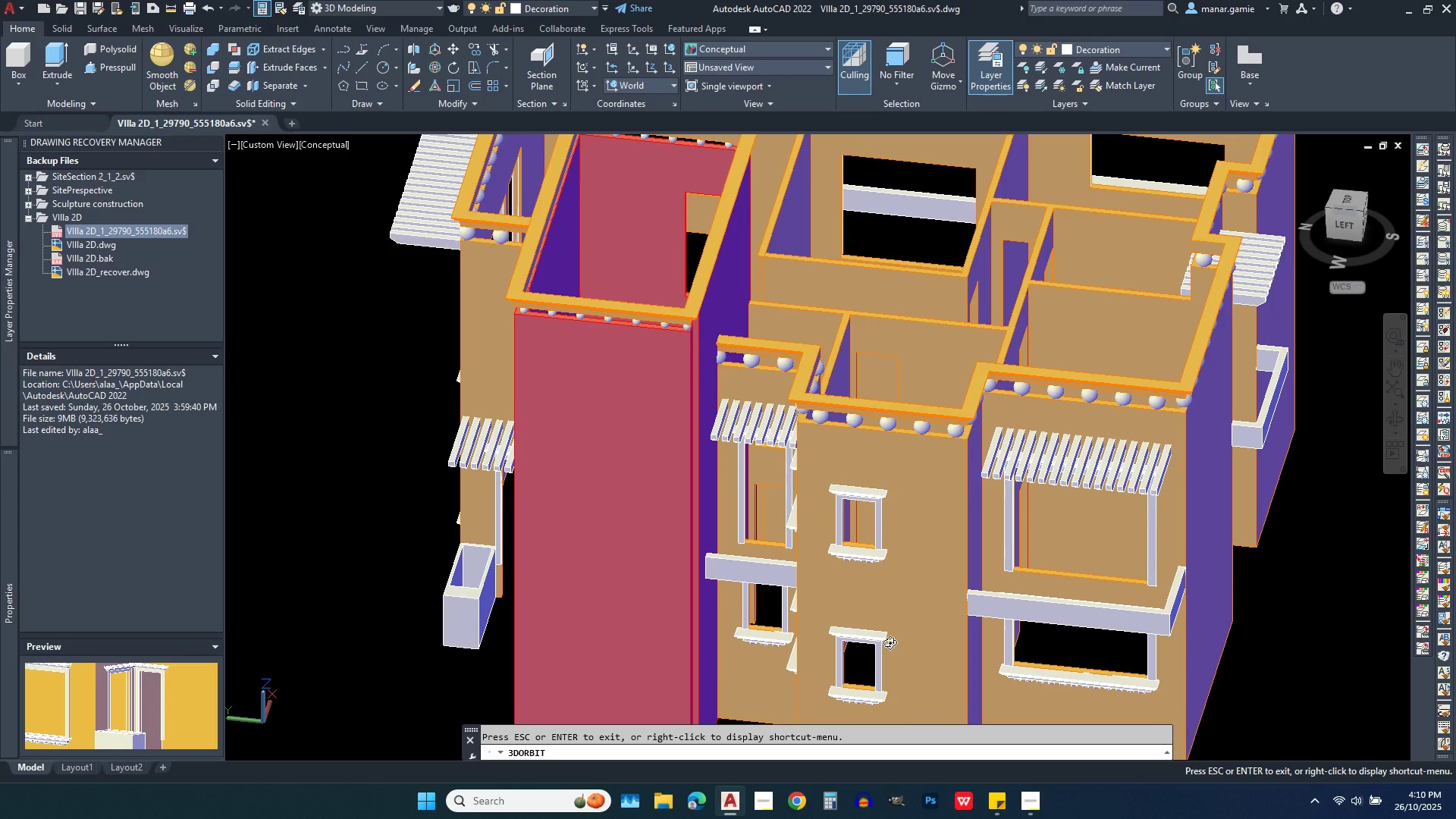 
wait(9.83)
 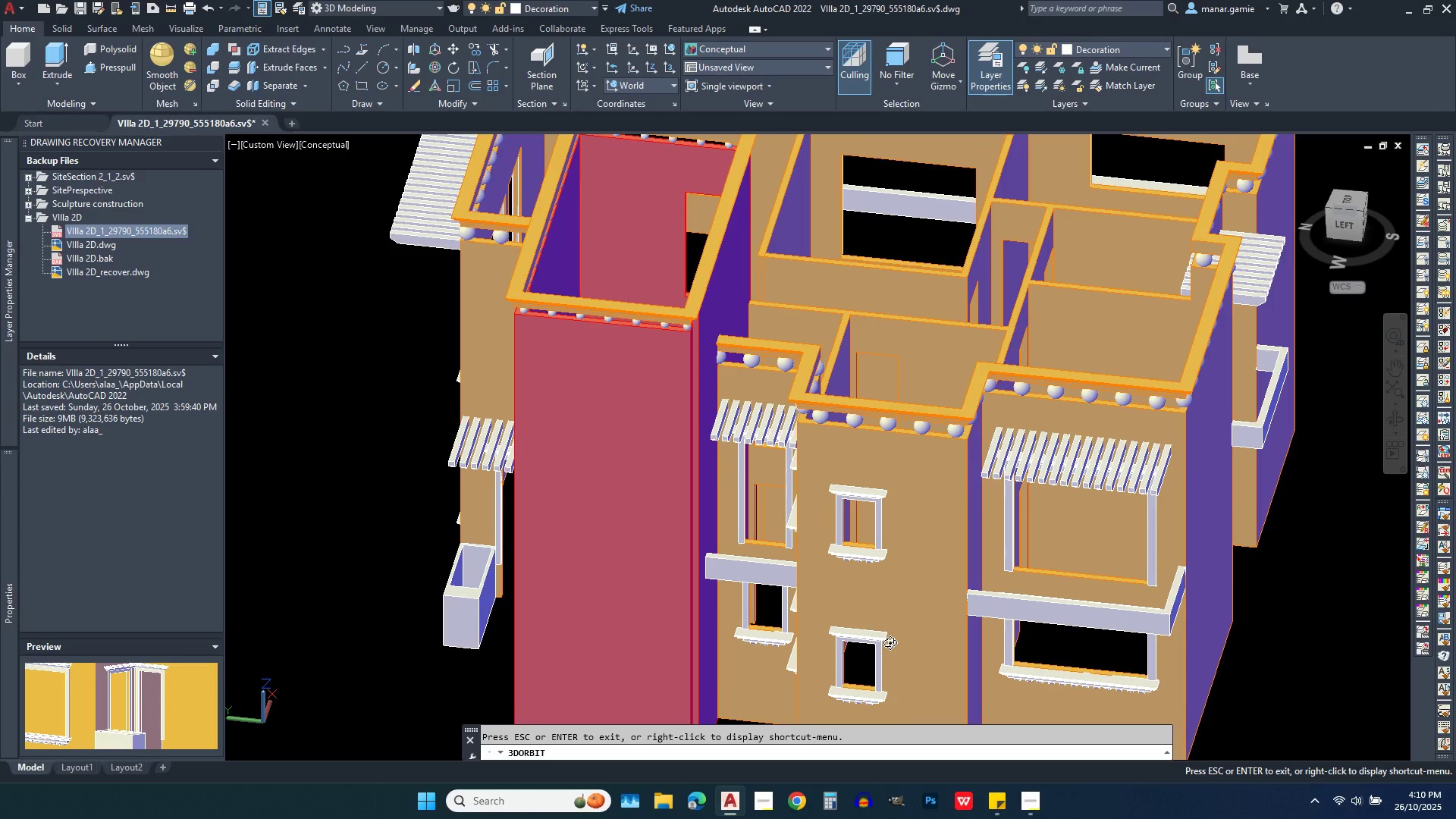 
left_click([215, 141])
 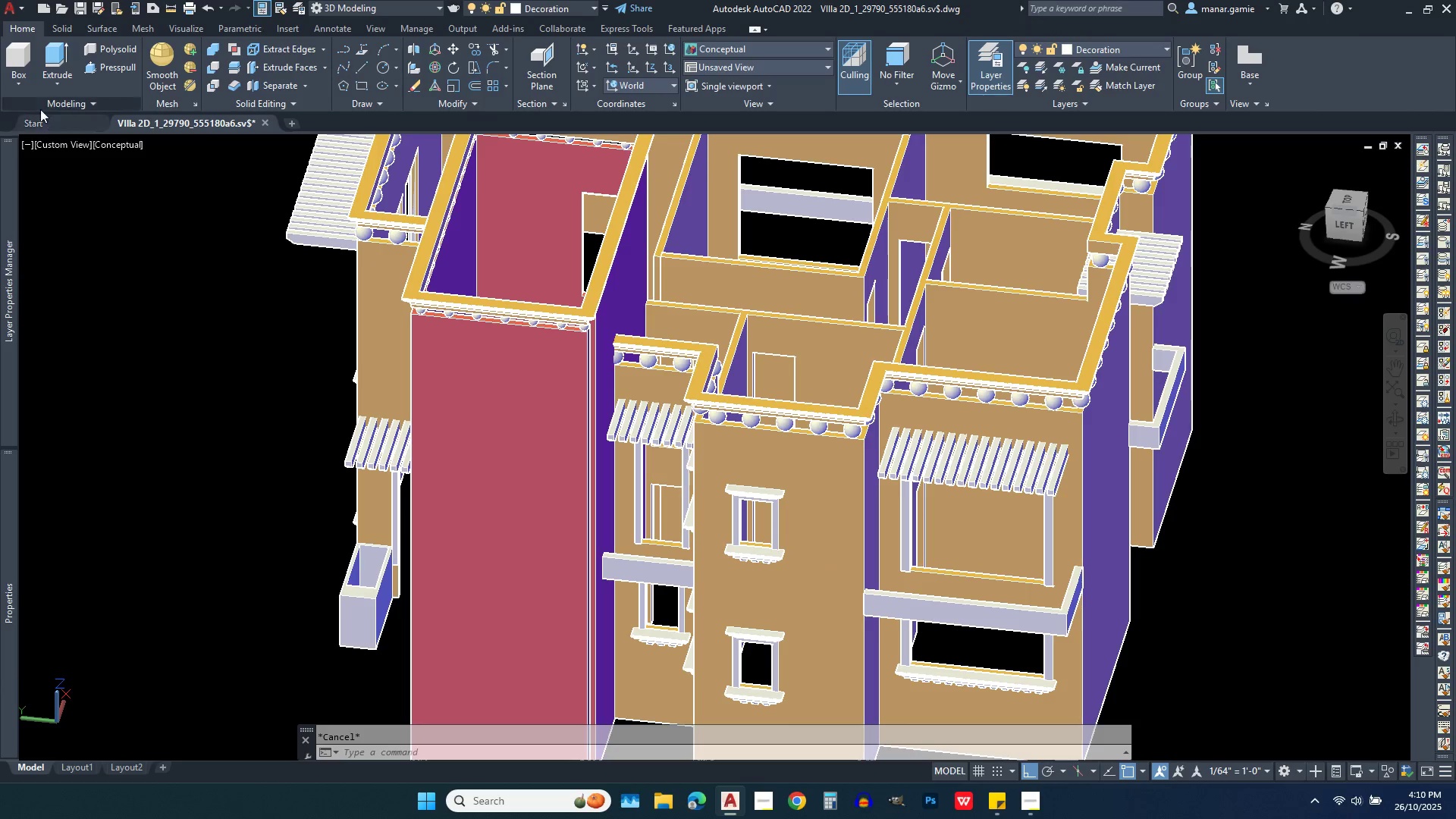 
mouse_move([11, 35])
 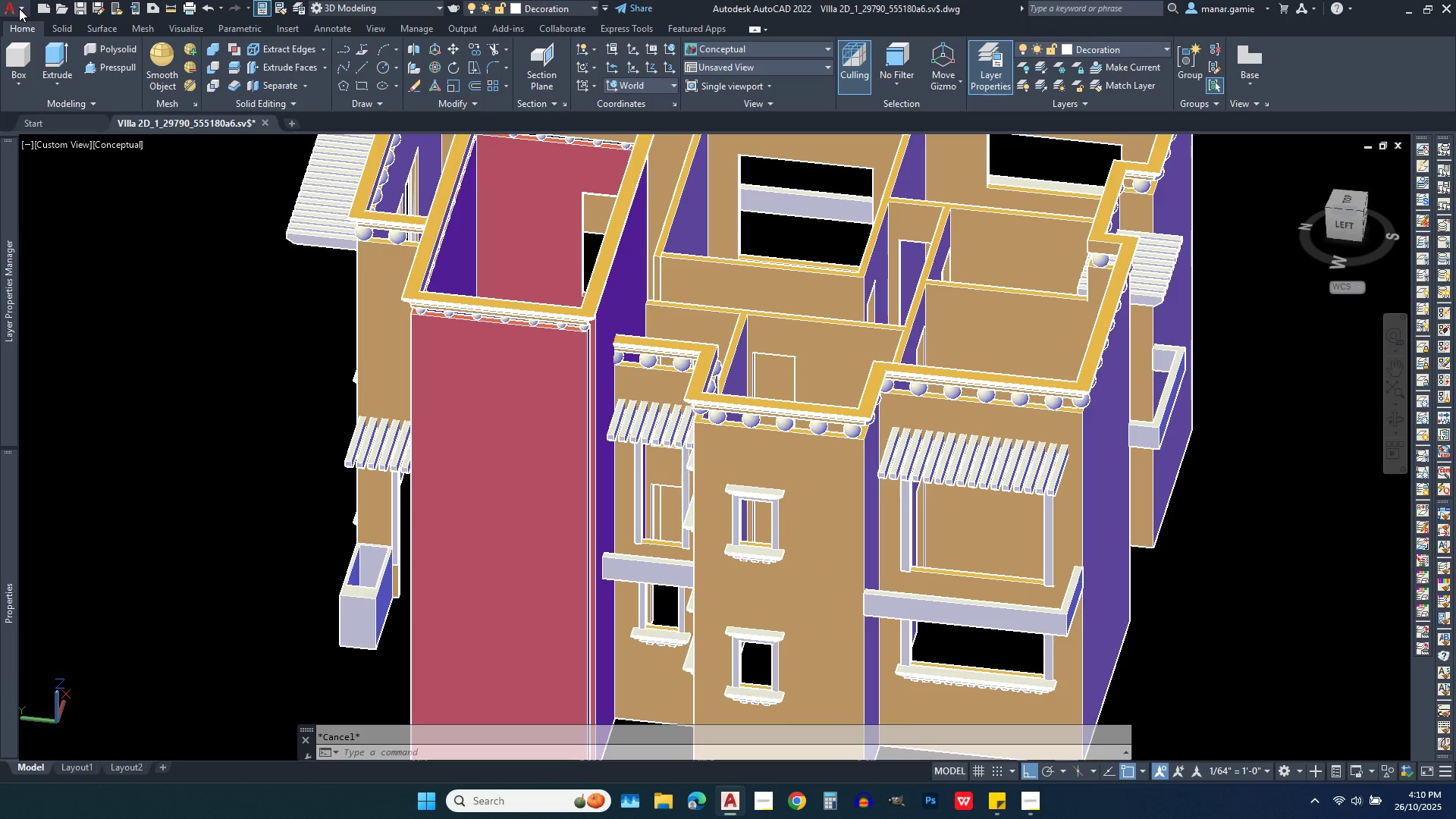 
left_click([19, 8])
 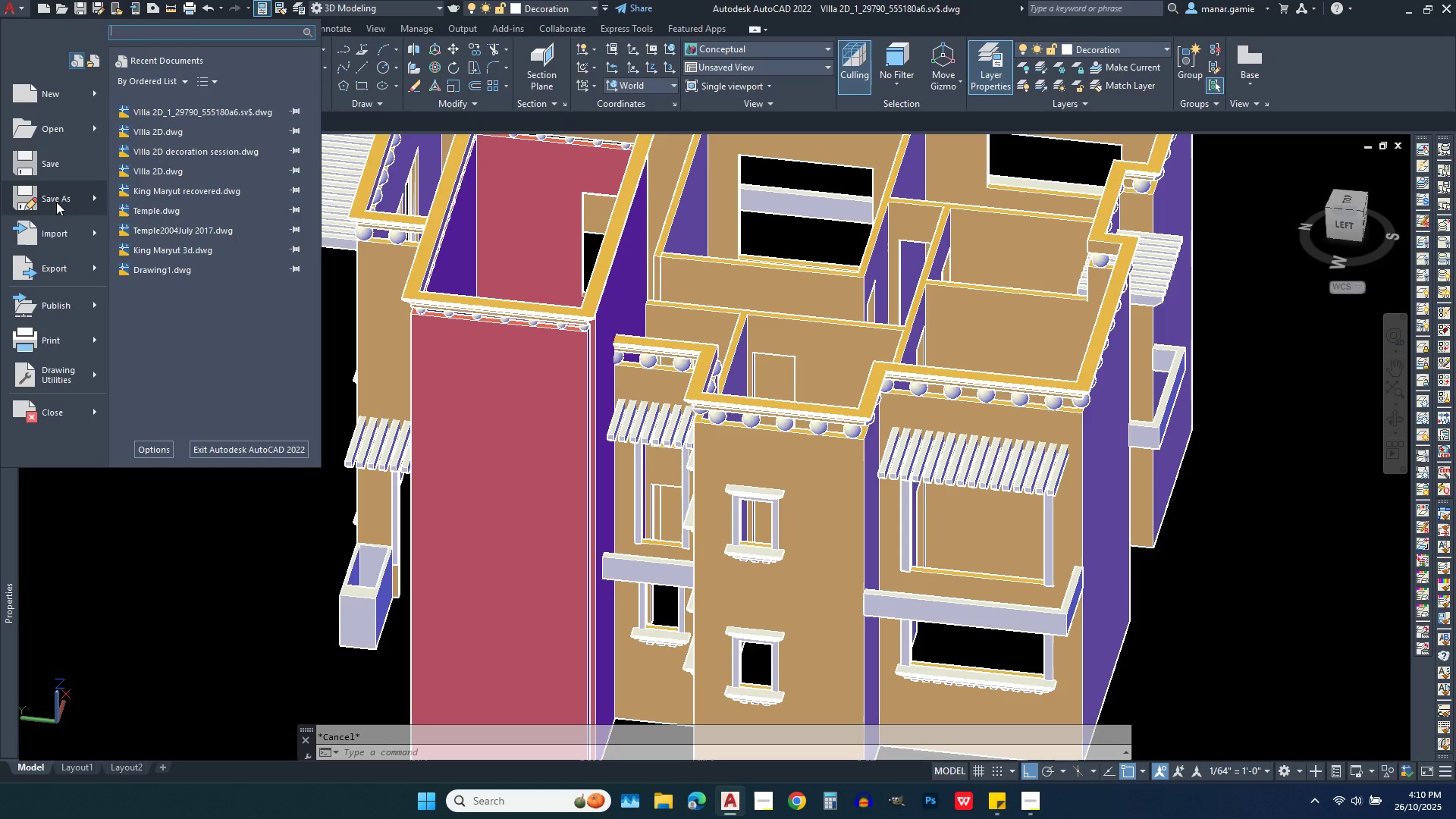 
left_click([56, 202])
 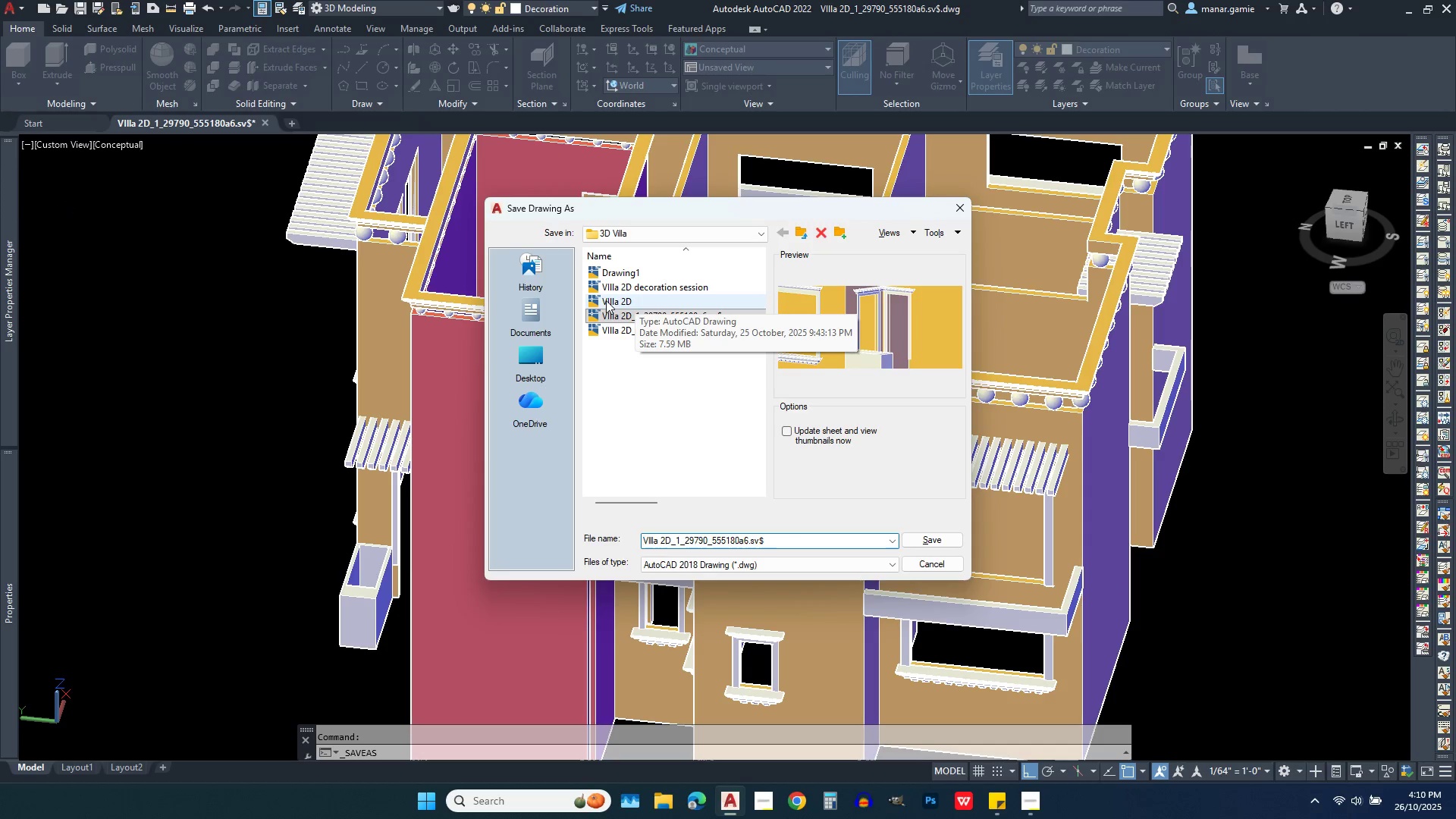 
wait(8.89)
 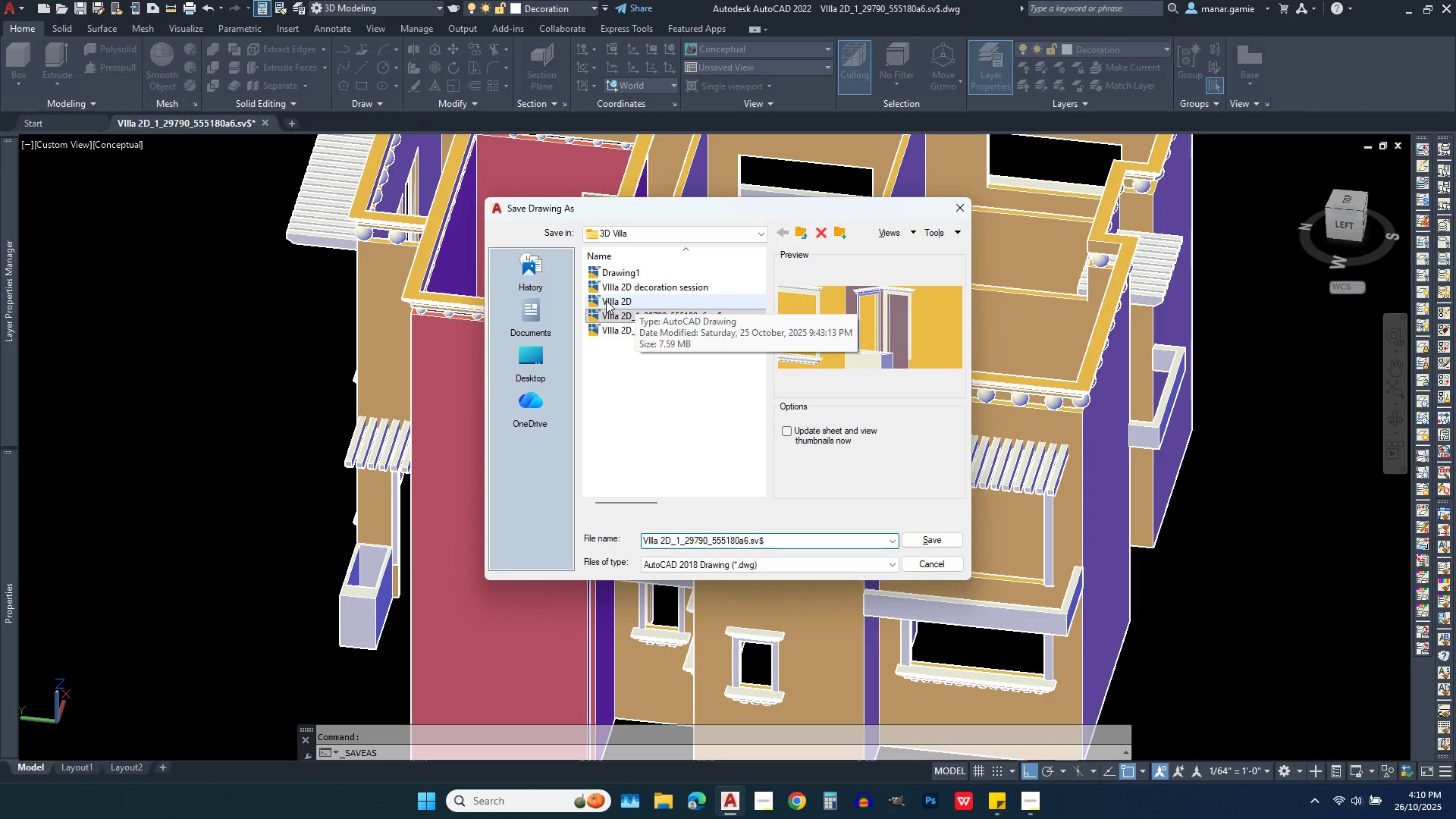 
left_click([606, 300])
 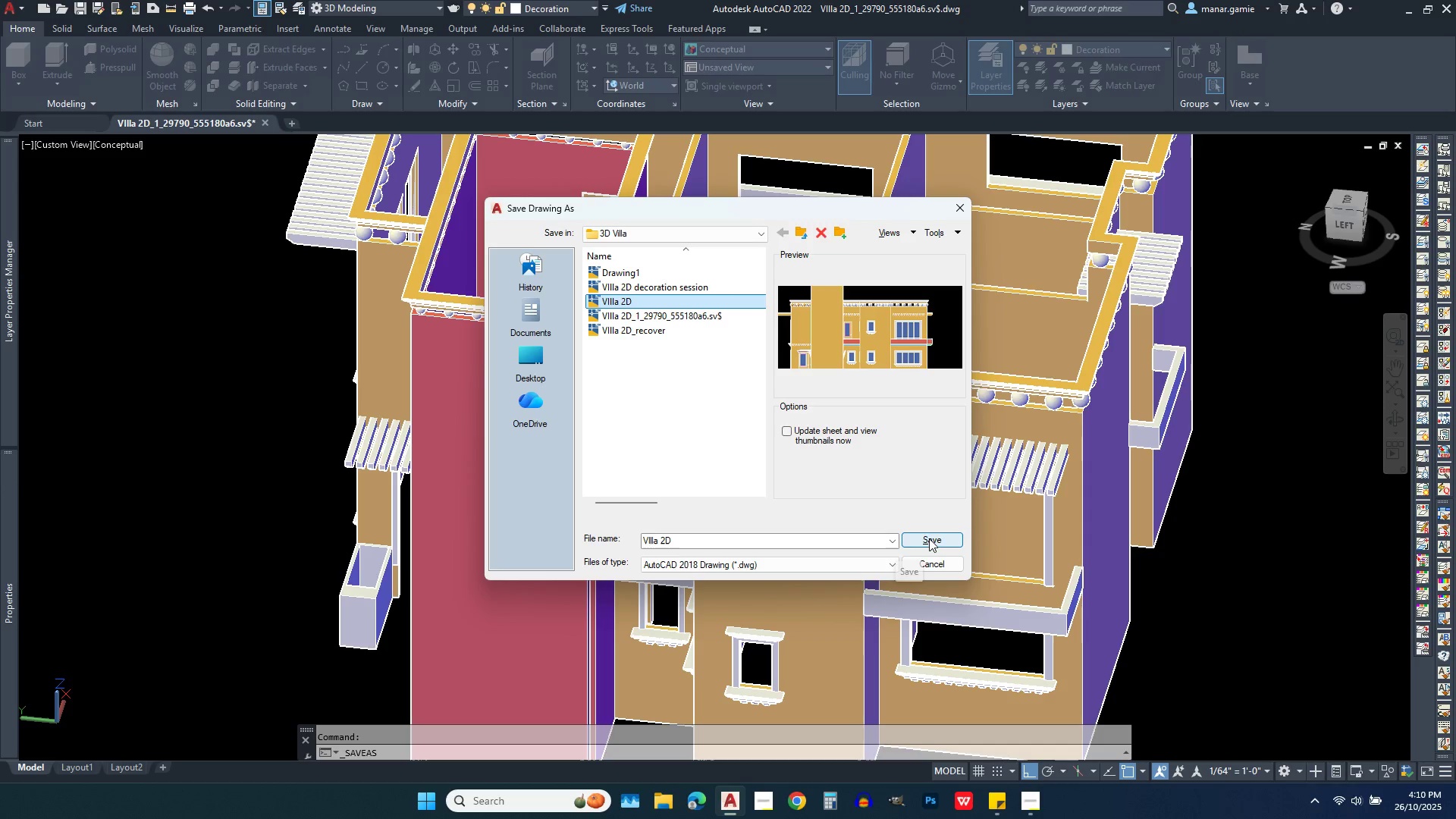 
left_click([929, 538])
 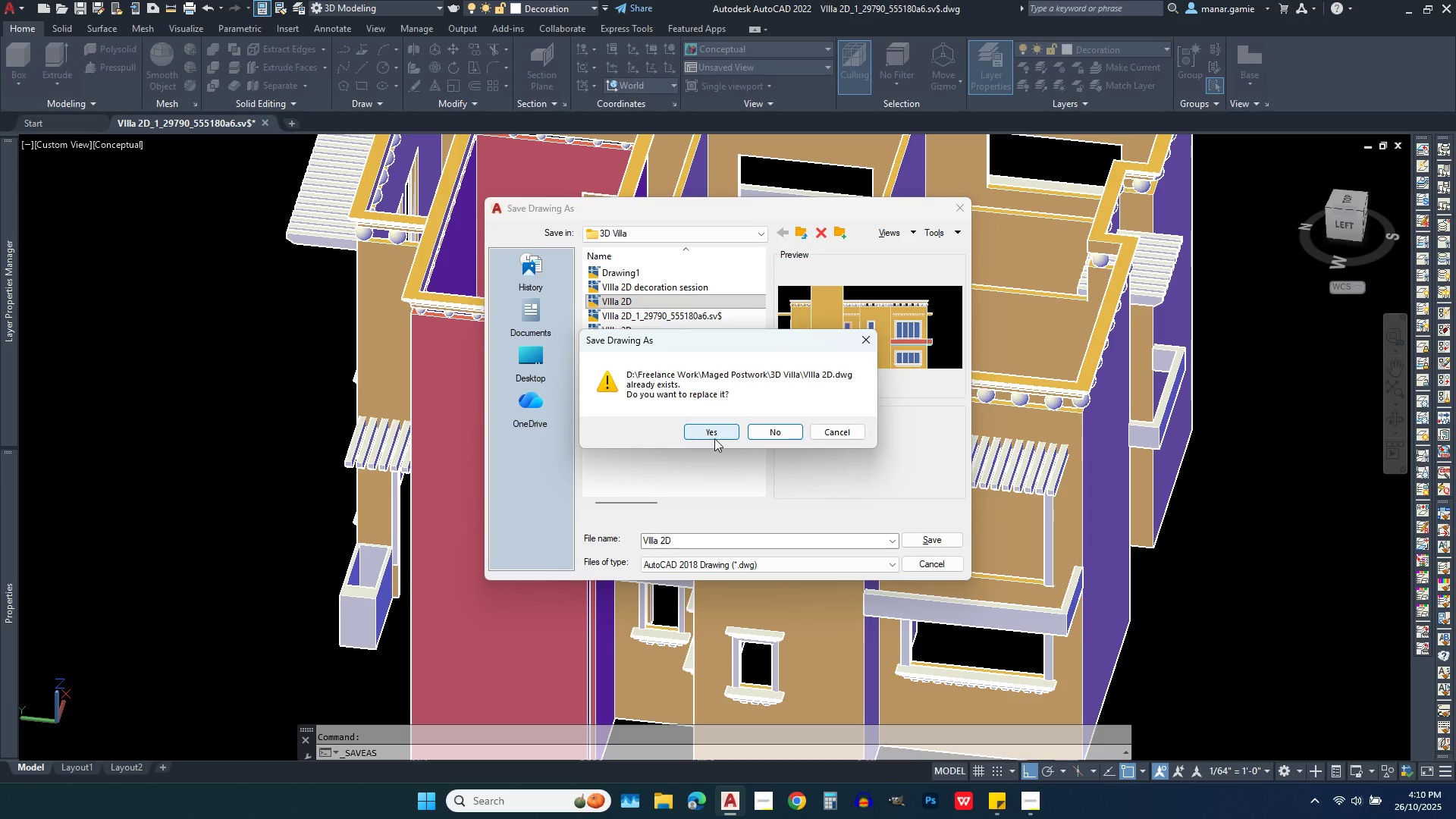 
left_click([714, 438])
 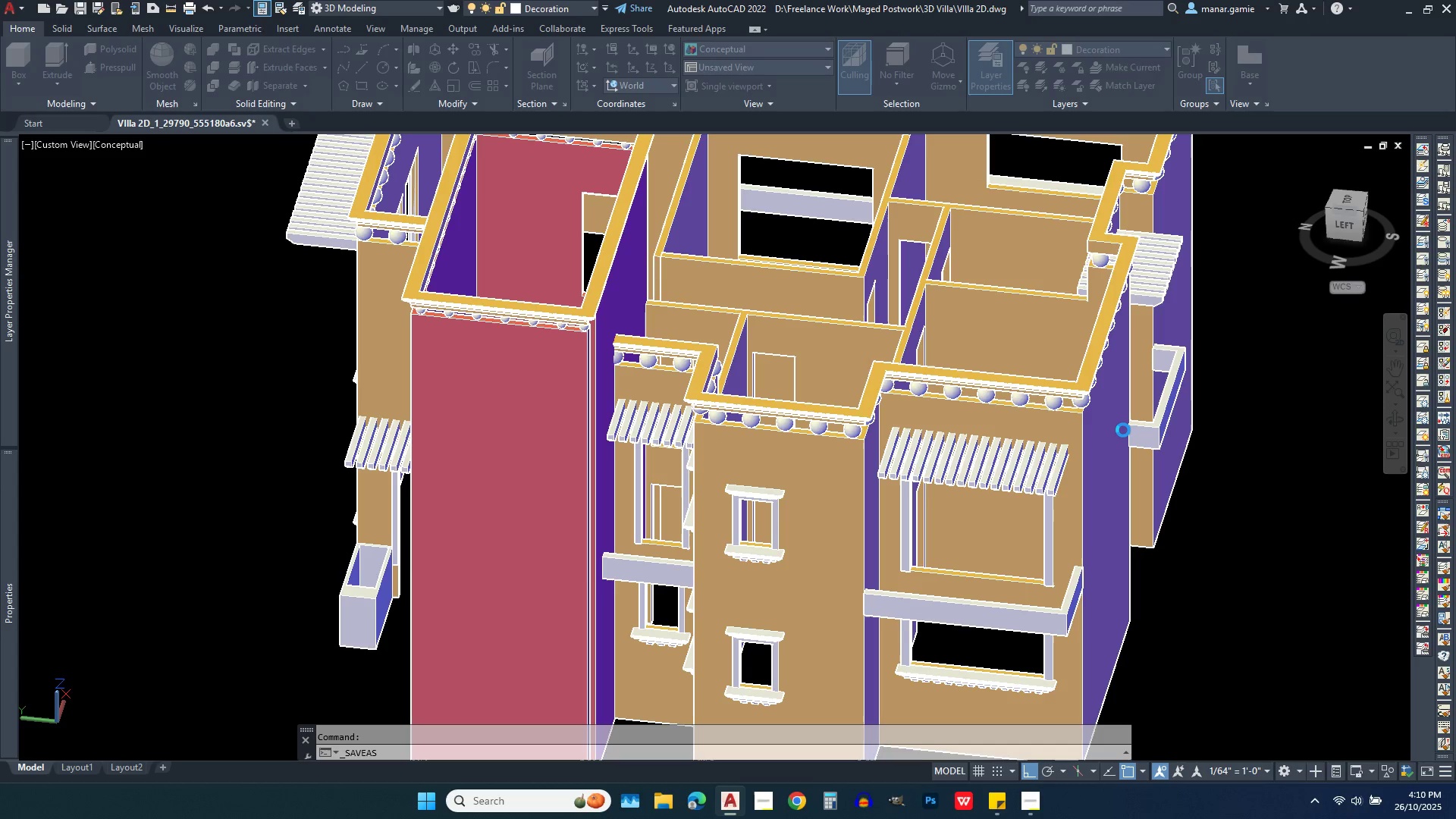 
scroll: coordinate [1121, 441], scroll_direction: down, amount: 3.0
 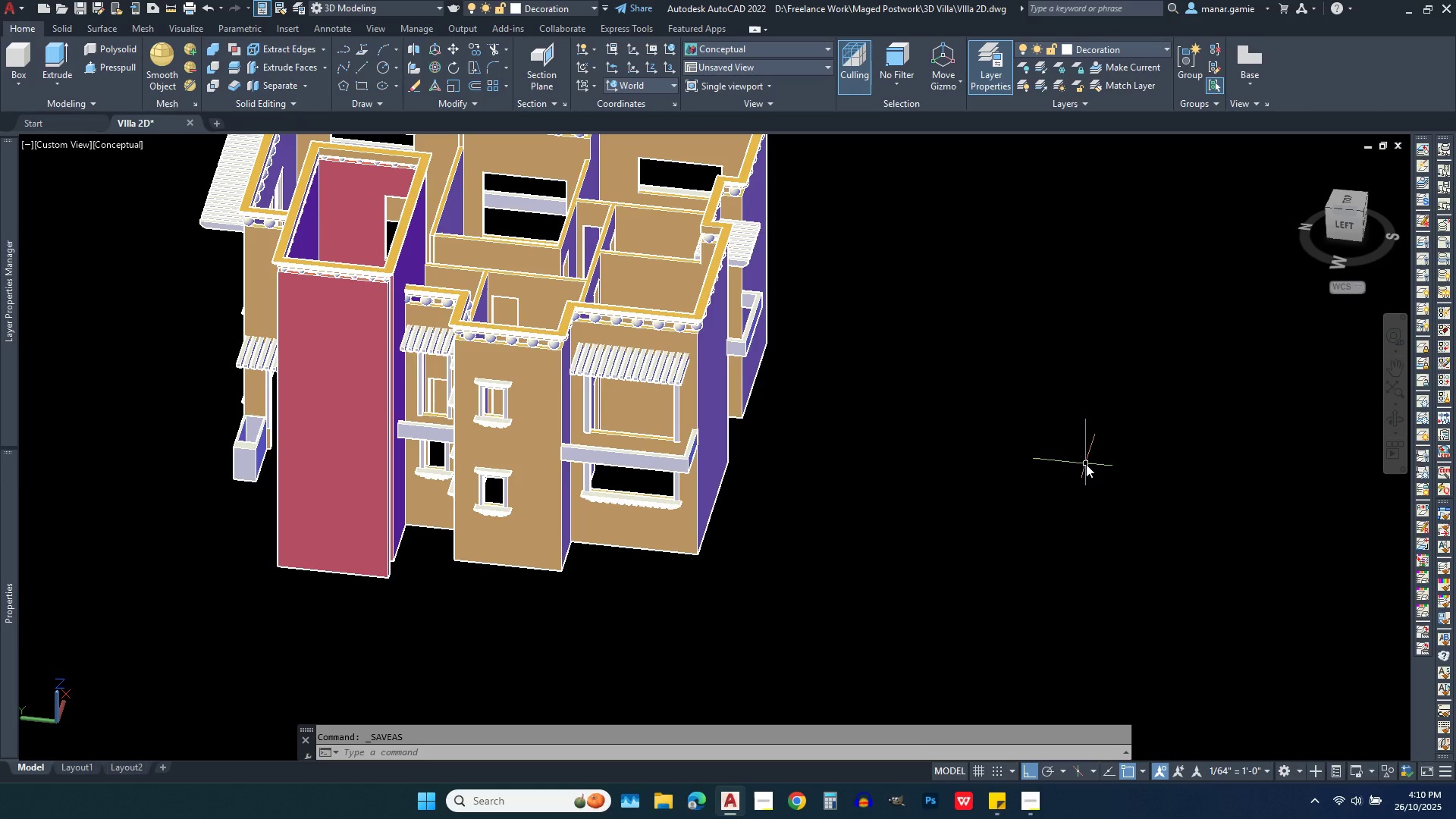 